 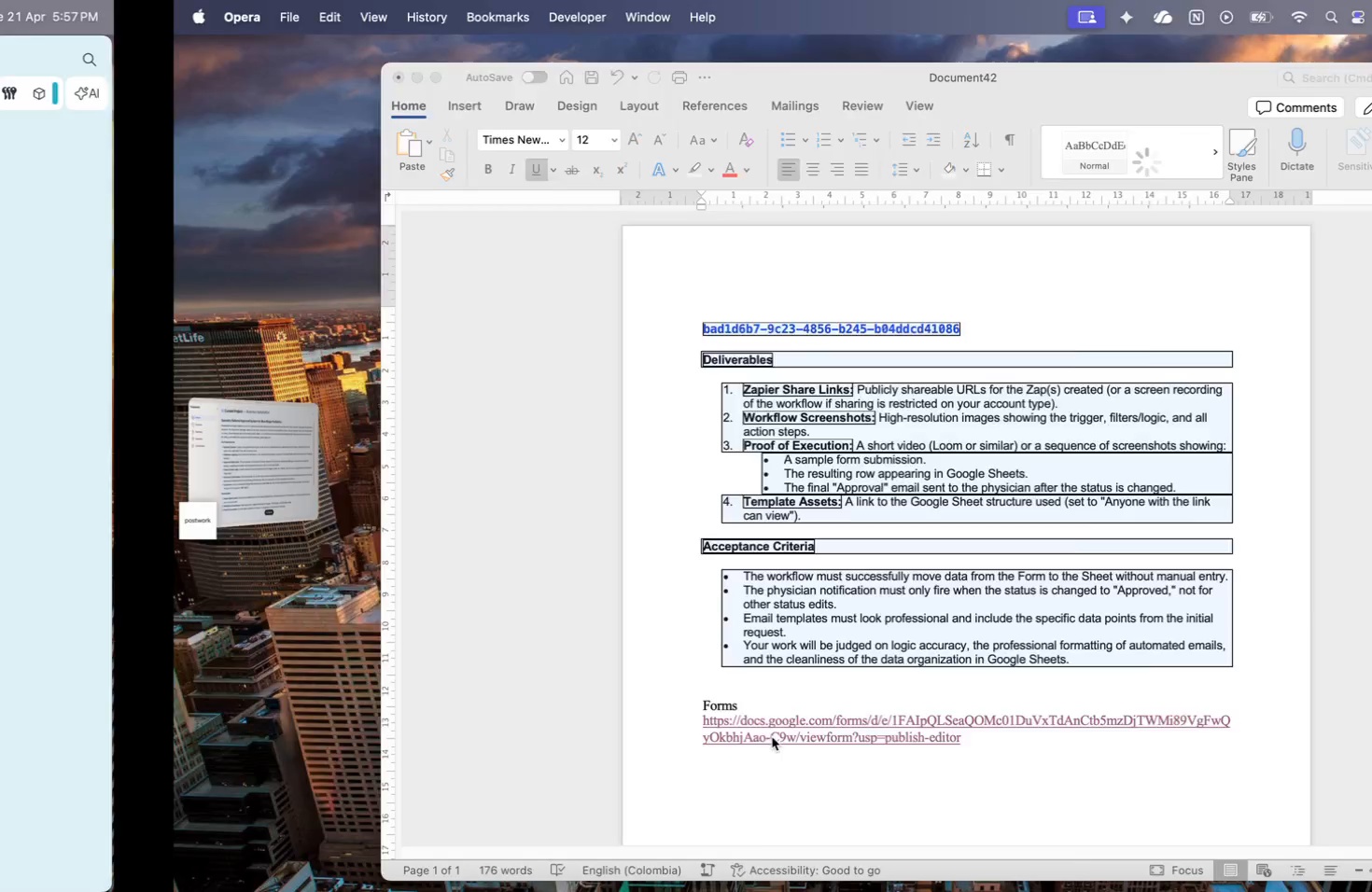 
left_click([921, 54])
 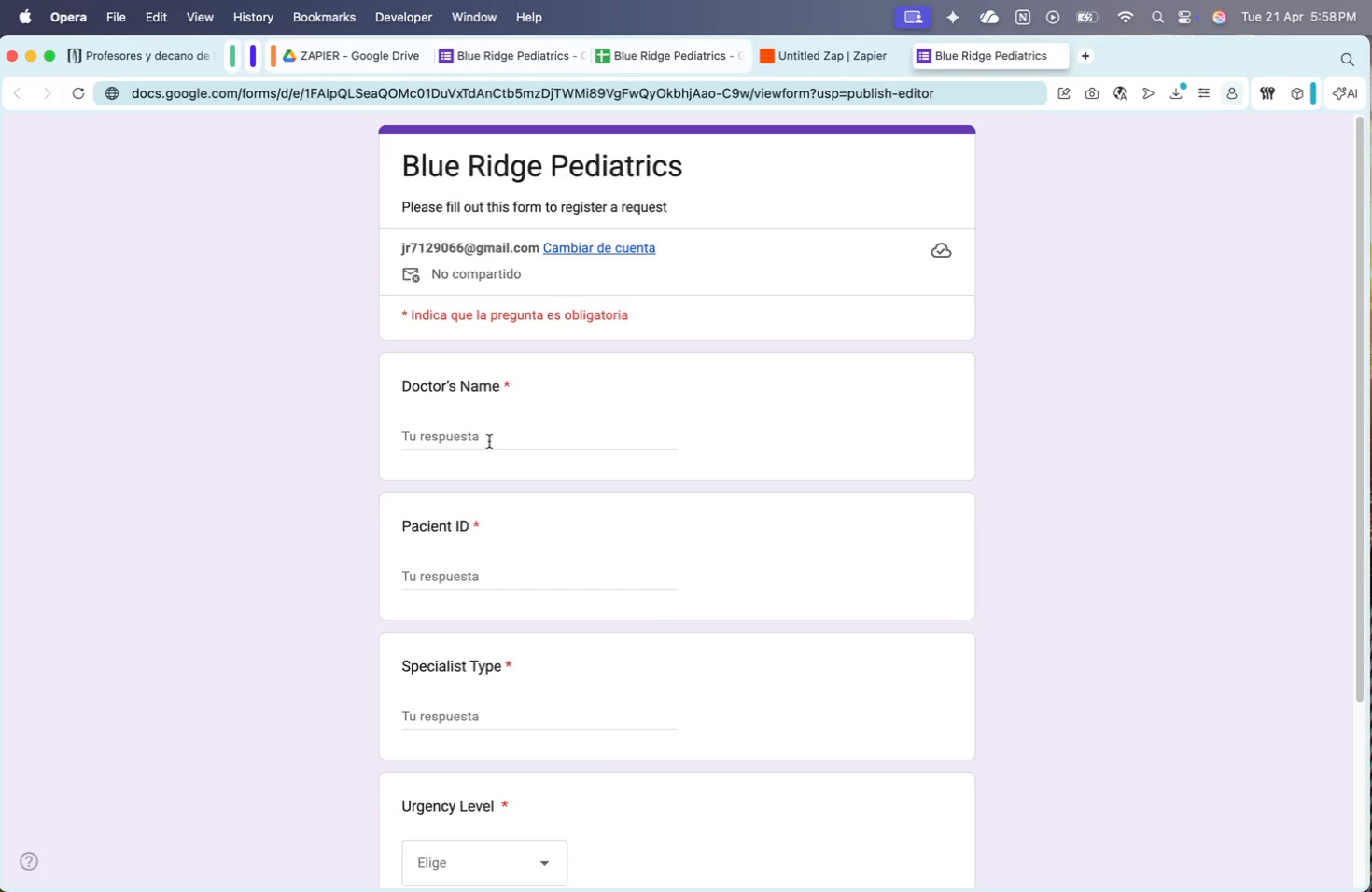 
left_click([488, 453])
 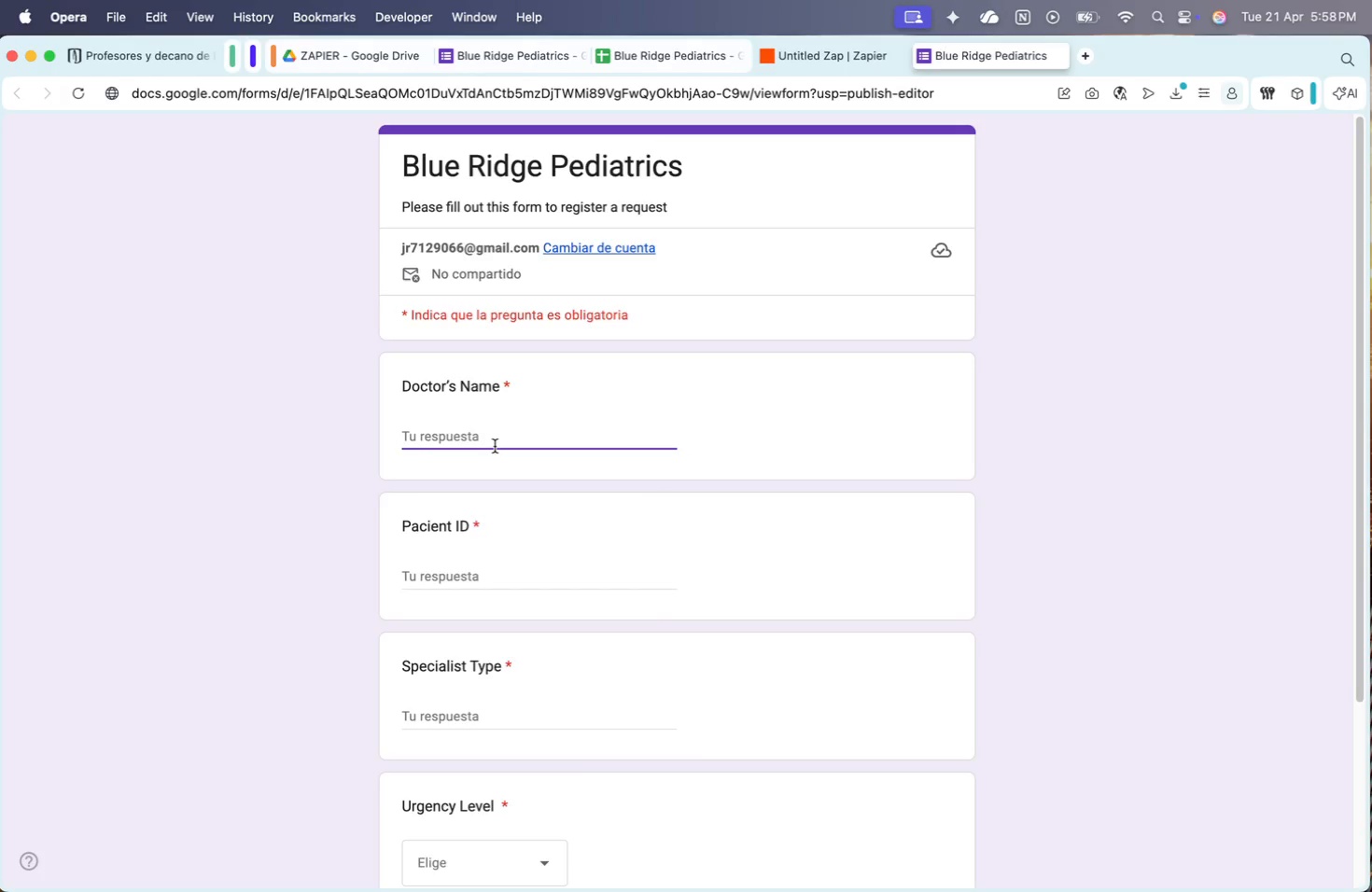 
type(Alpha Doctor)
 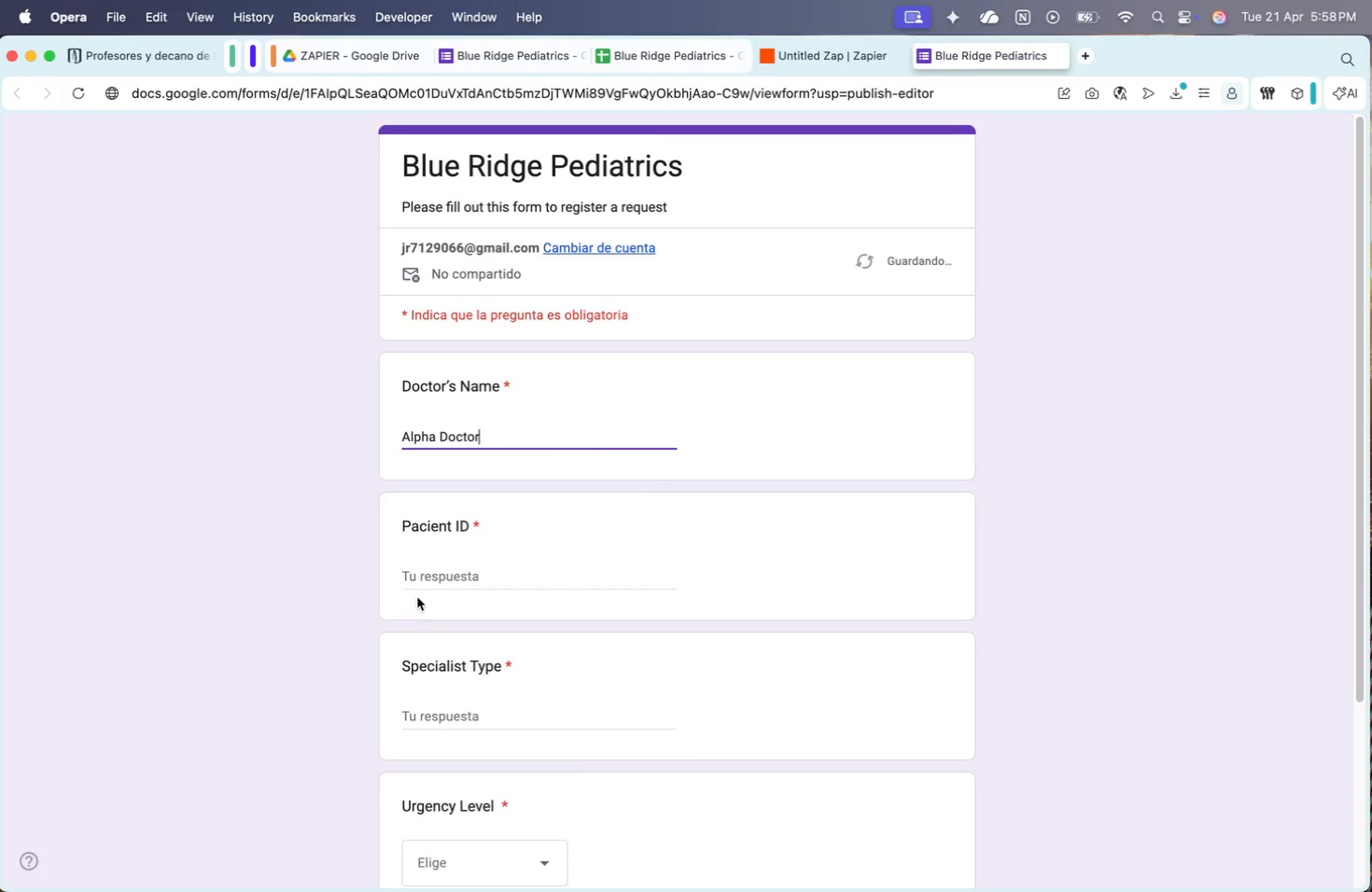 
left_click([450, 571])
 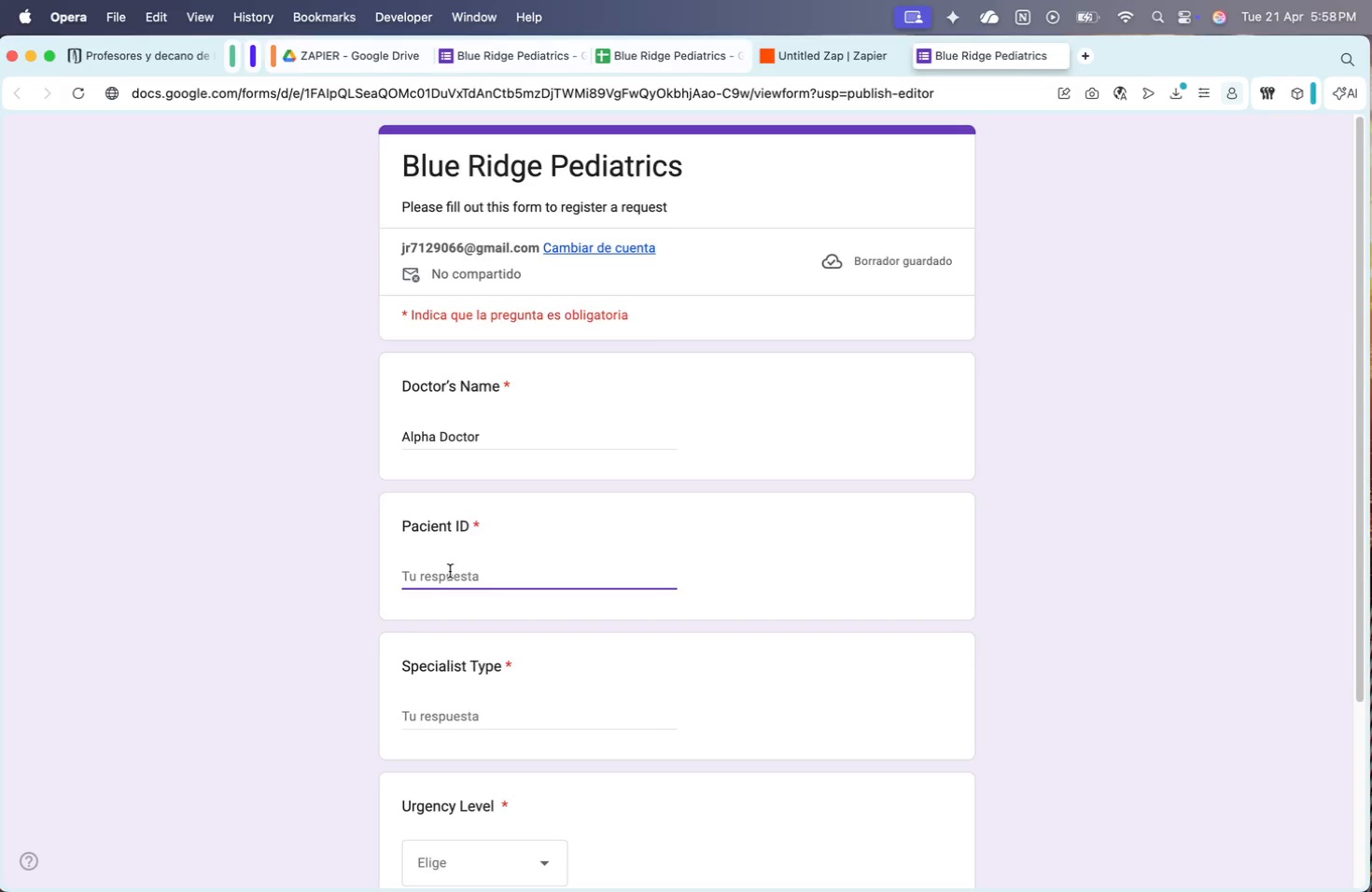 
type(bbb-001)
 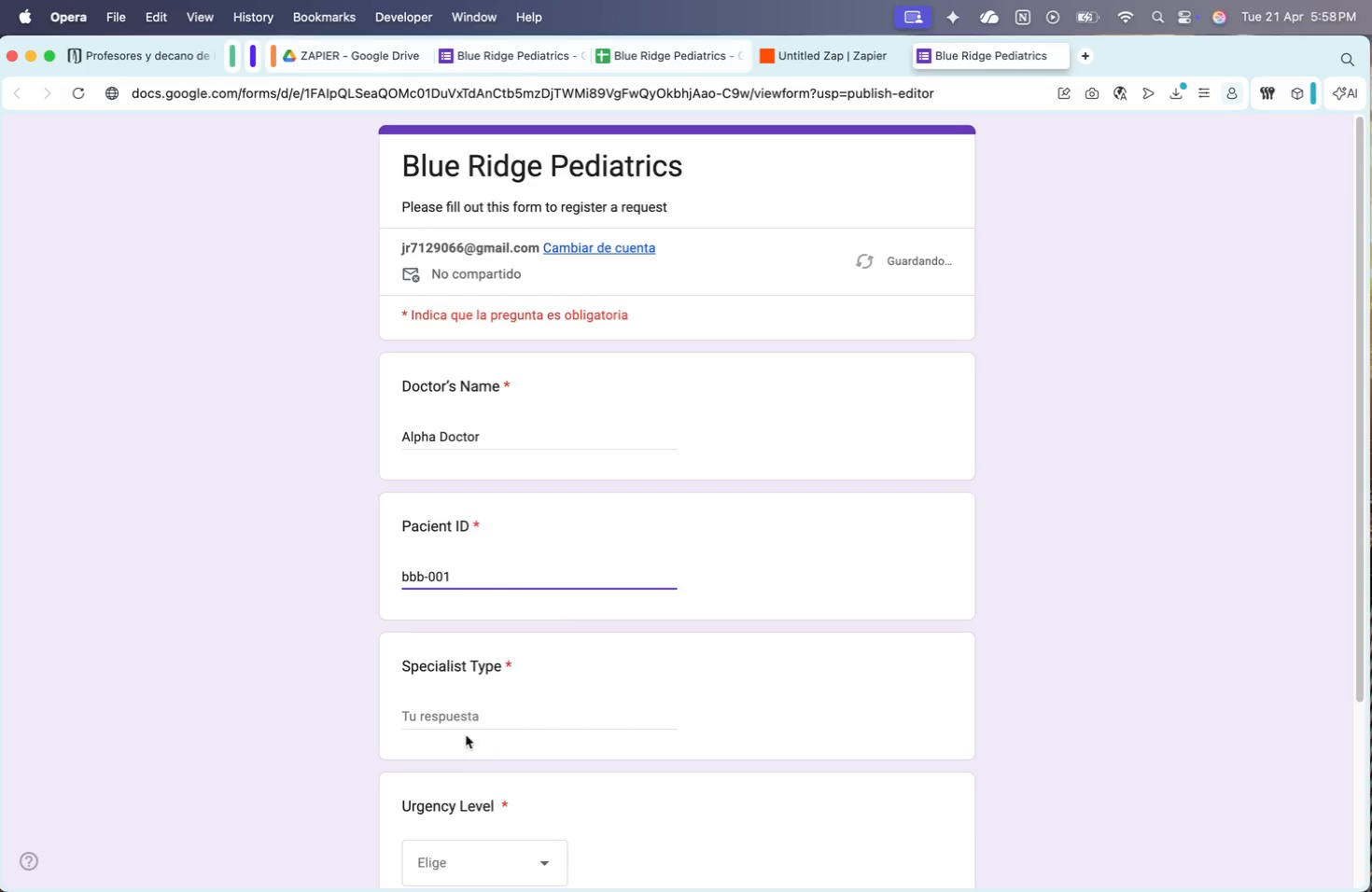 
left_click([477, 718])
 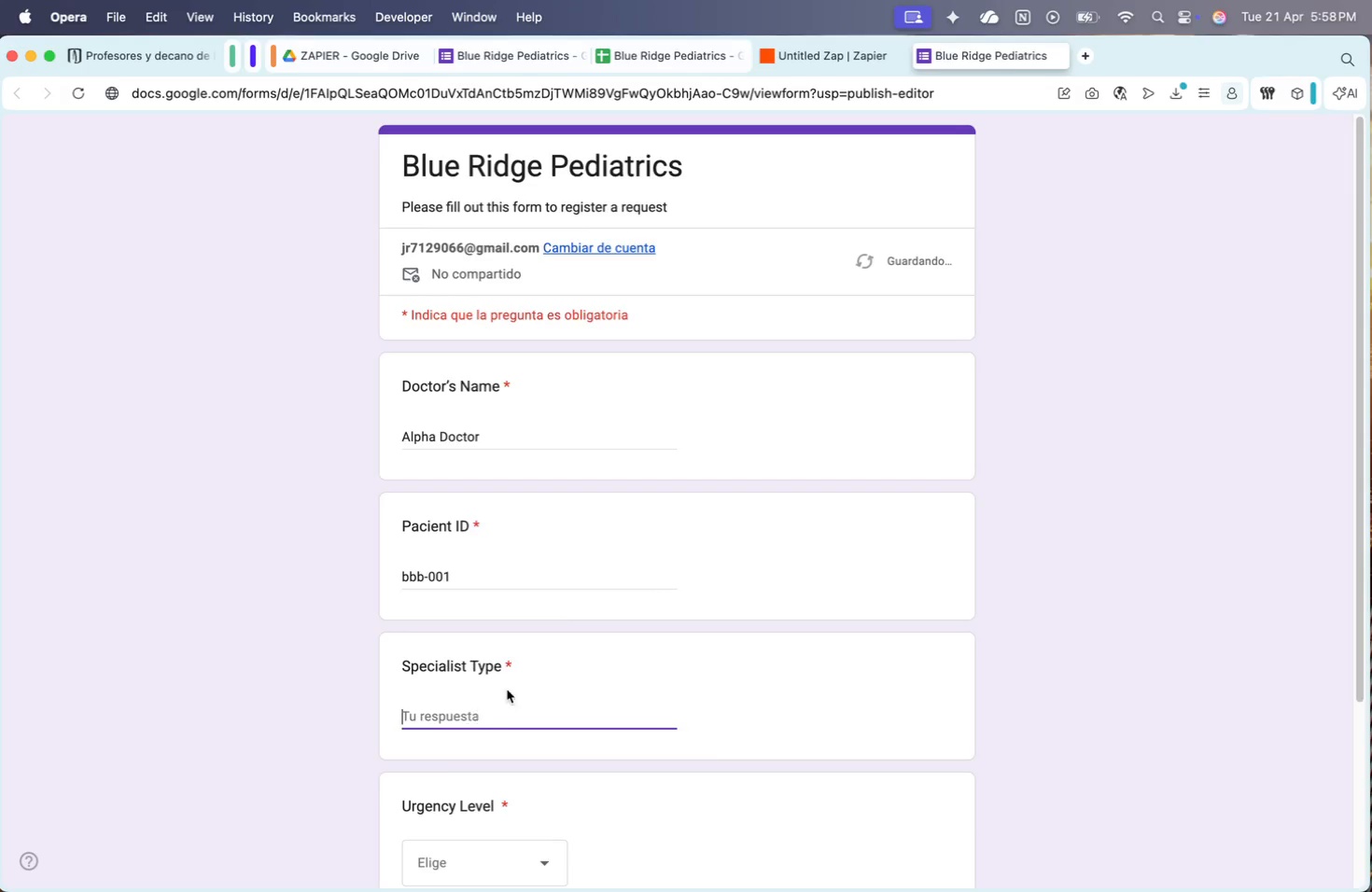 
scroll: coordinate [532, 666], scroll_direction: down, amount: 4.0
 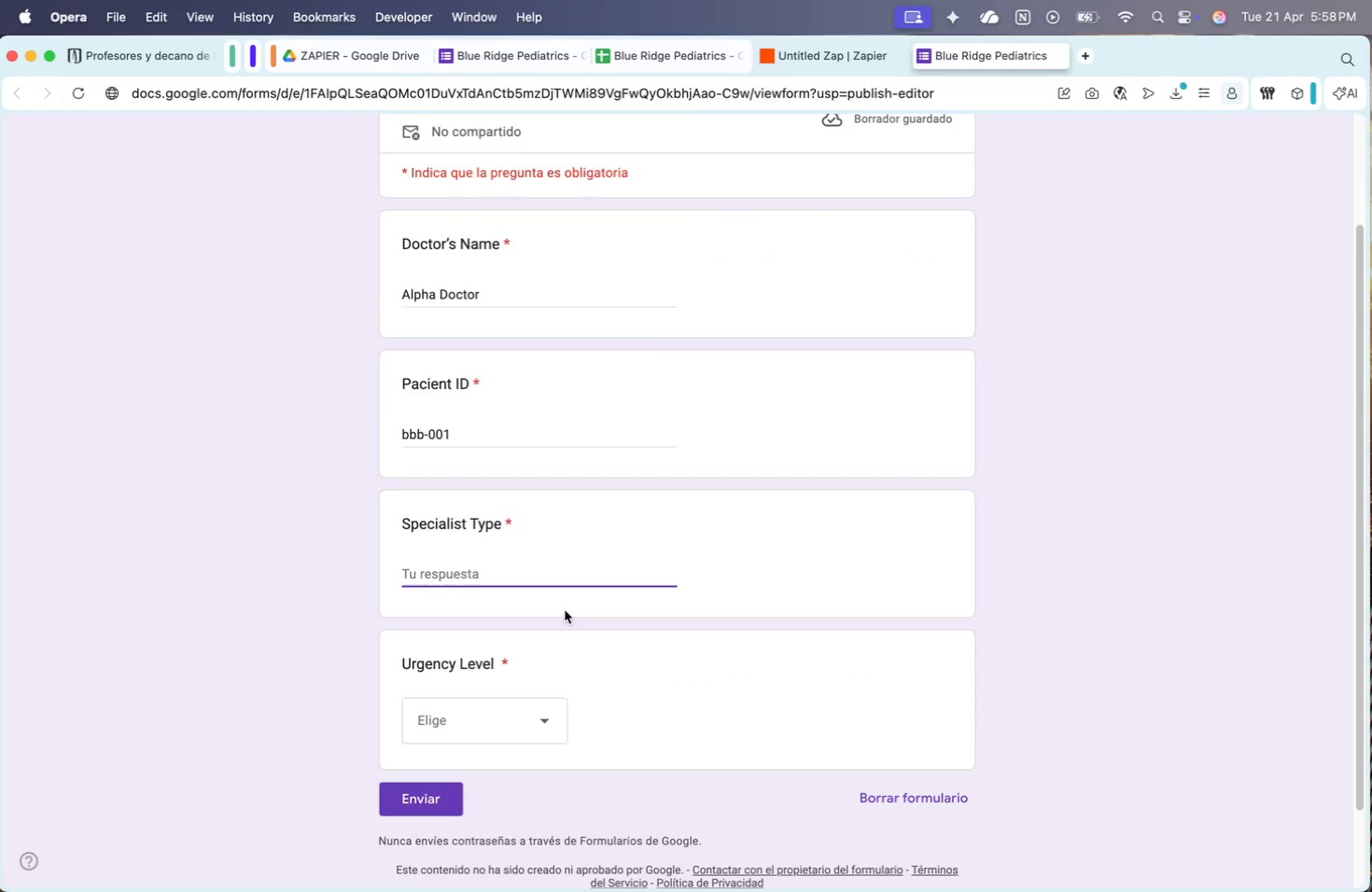 
type(Cardiologisy)
key(Backspace)
type(t )
 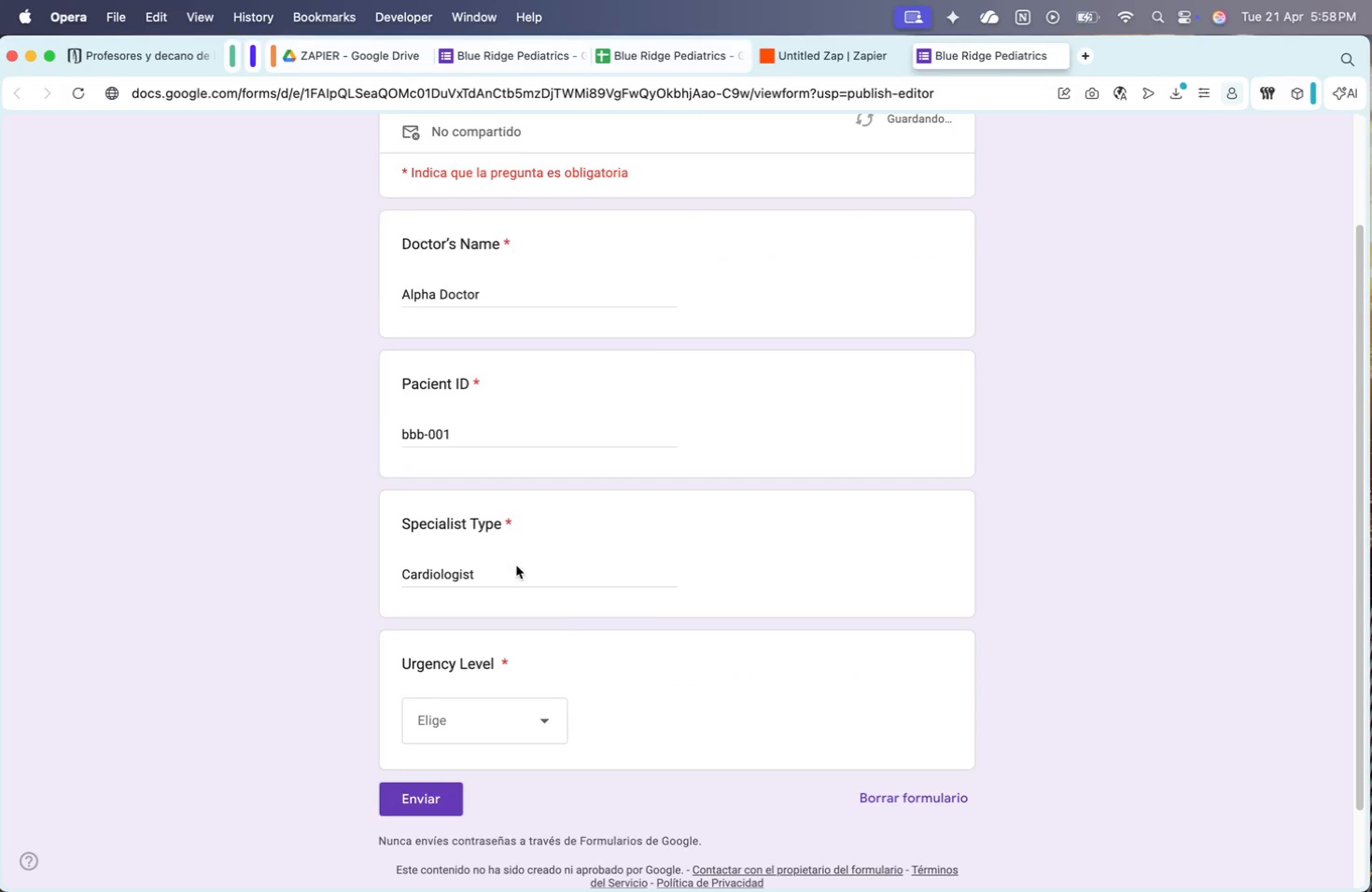 
double_click([460, 573])
 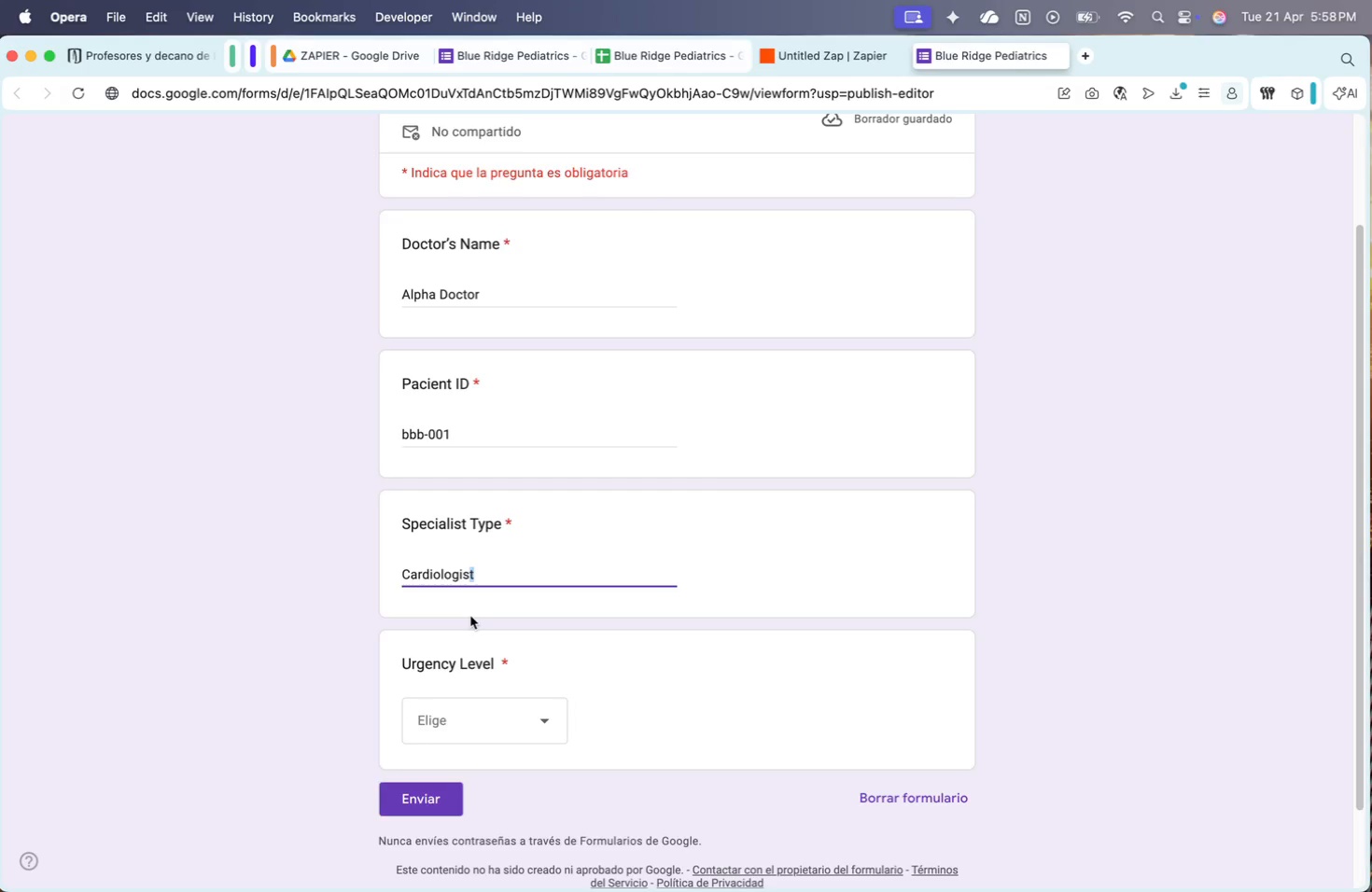 
key(ArrowLeft)
 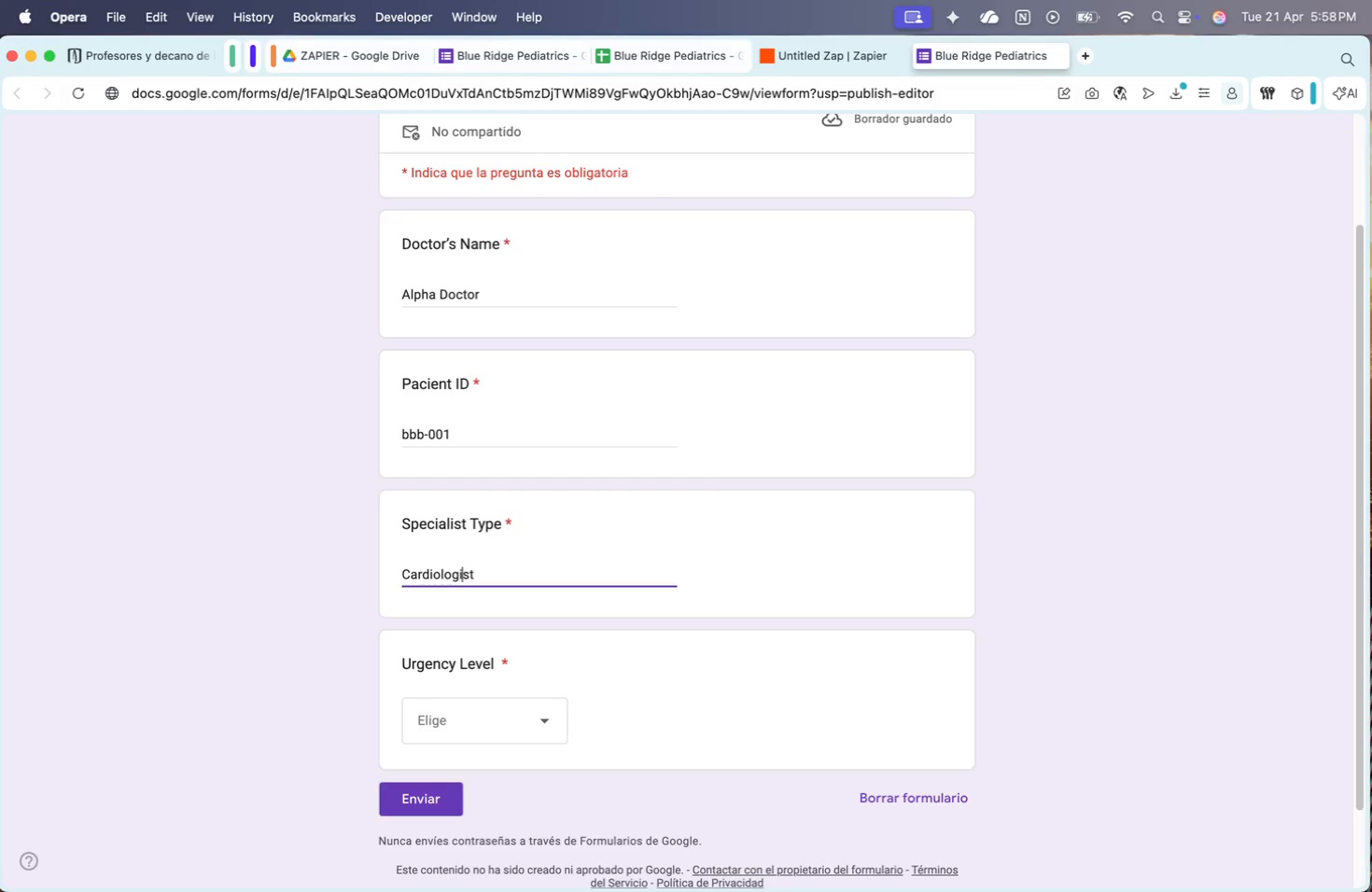 
key(ArrowLeft)
 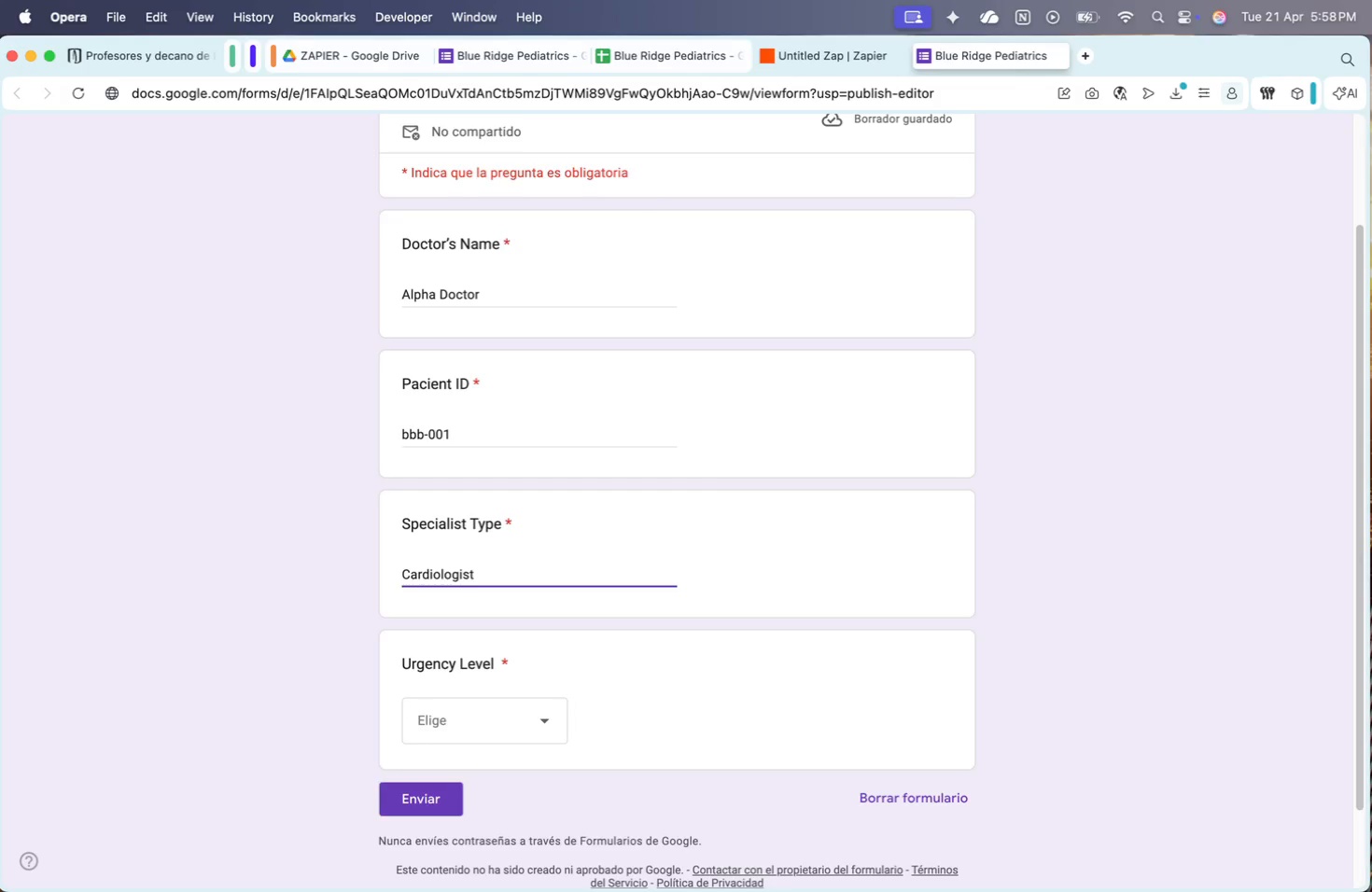 
key(Backspace)
 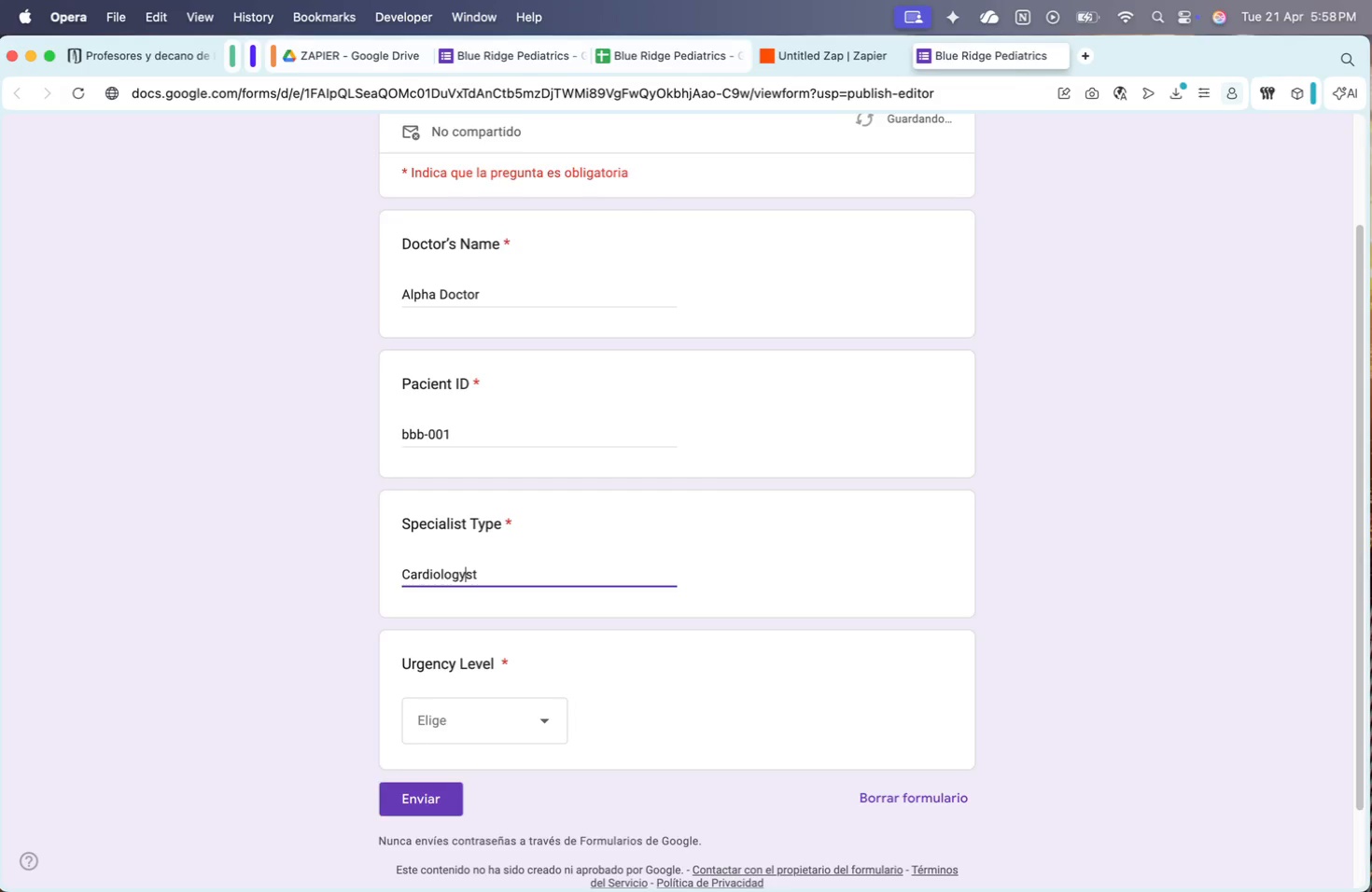 
key(Y)
 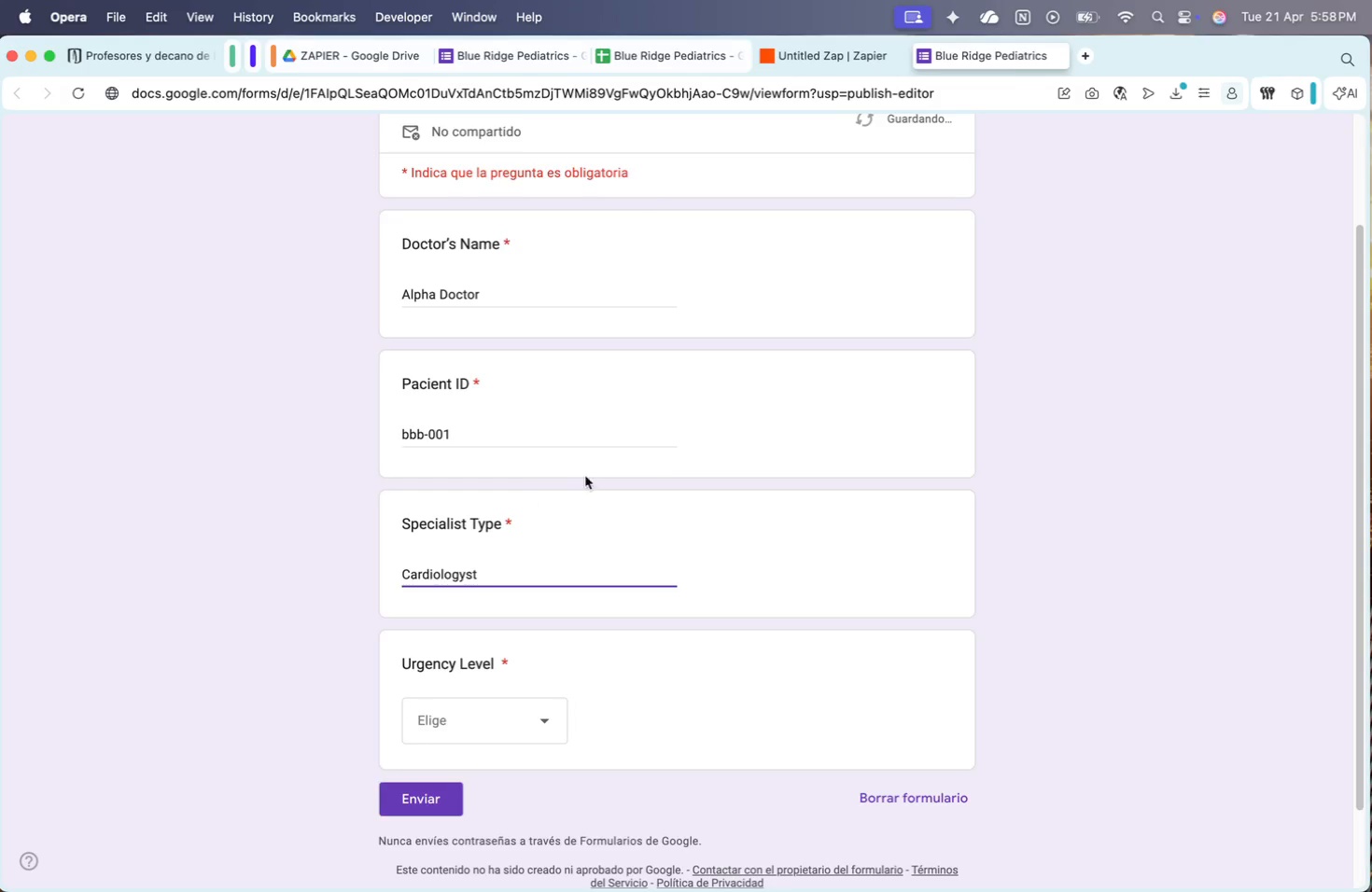 
left_click([599, 548])
 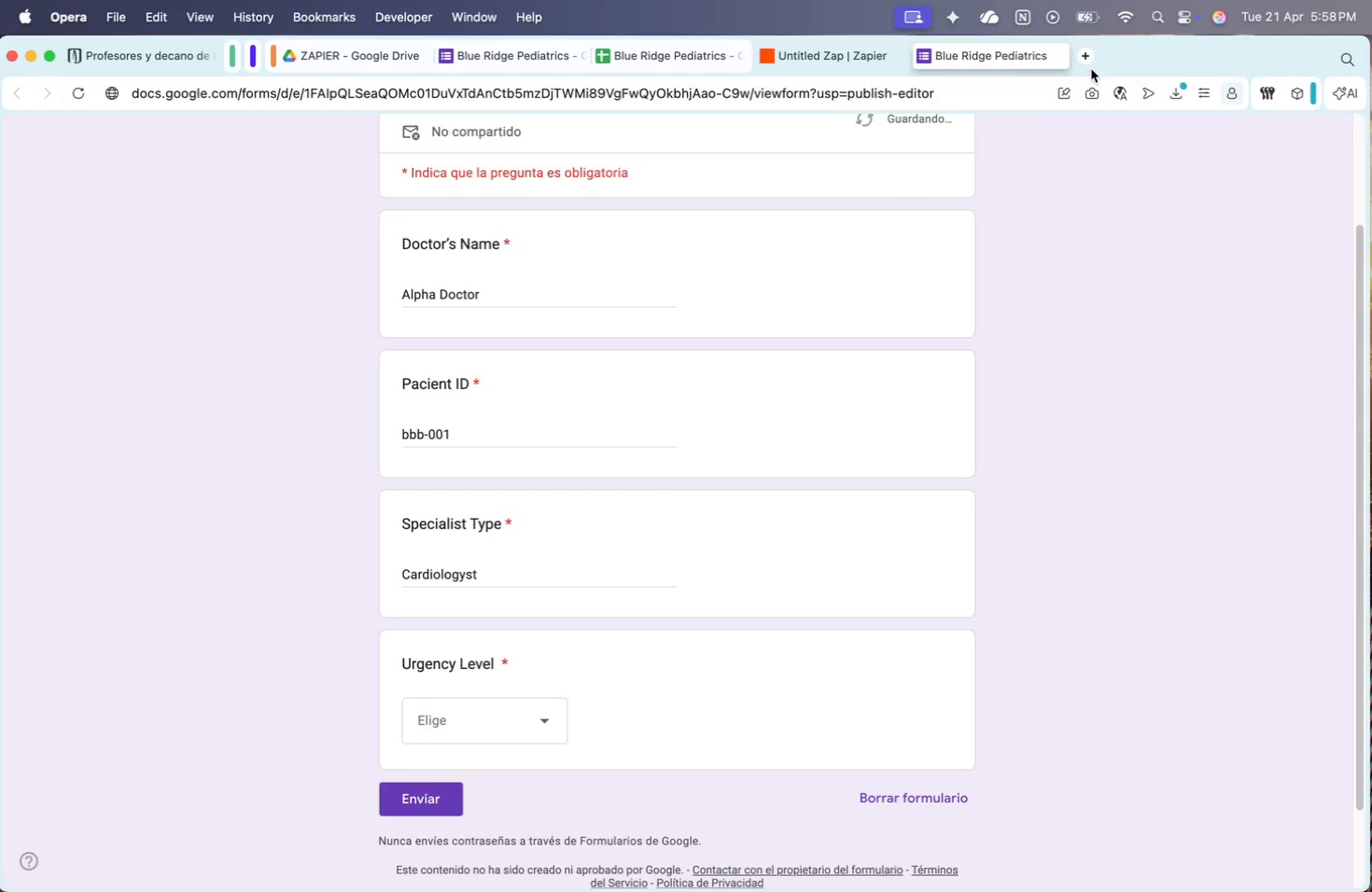 
left_click([1089, 56])
 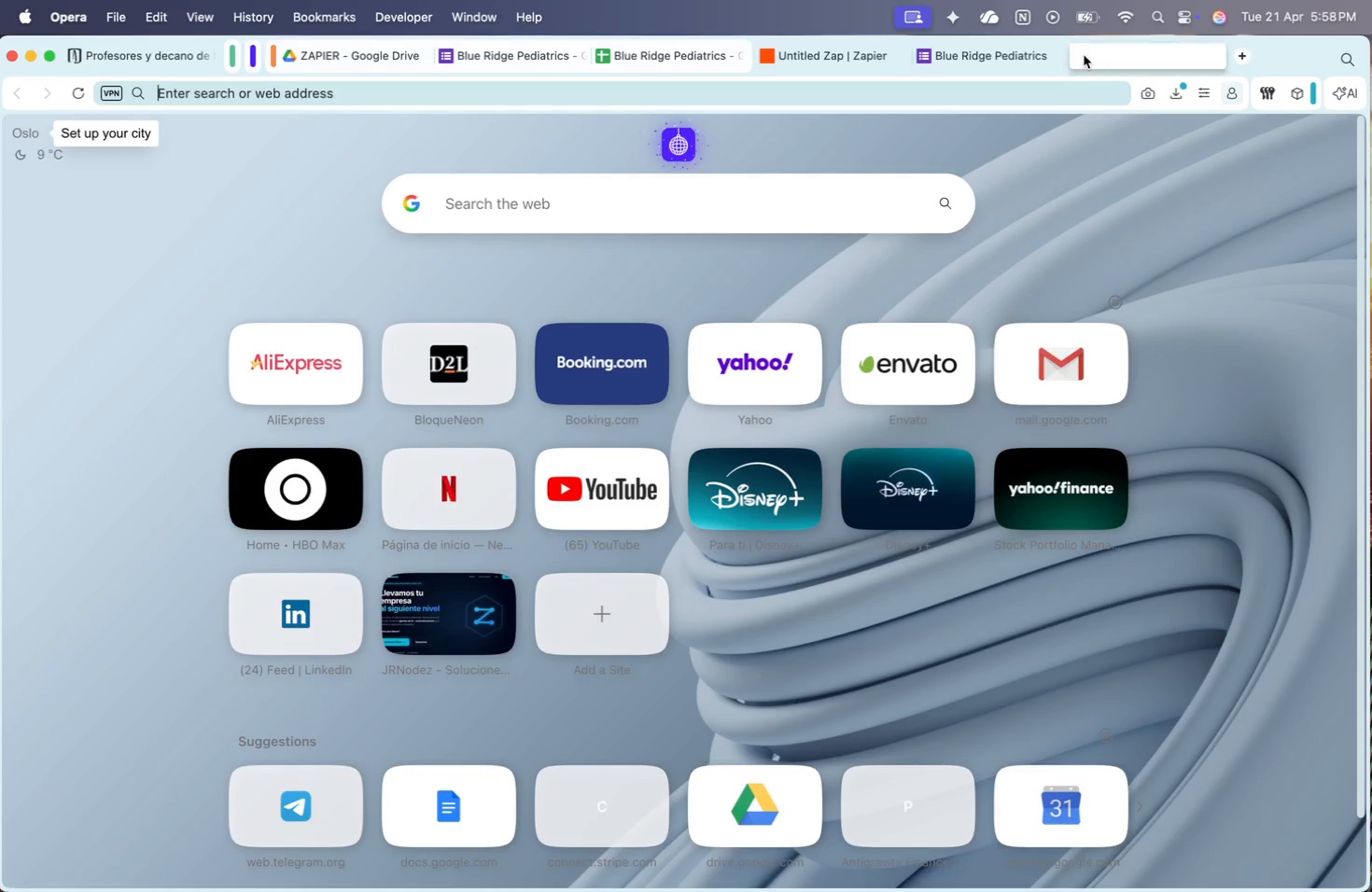 
type(cardiologis)
 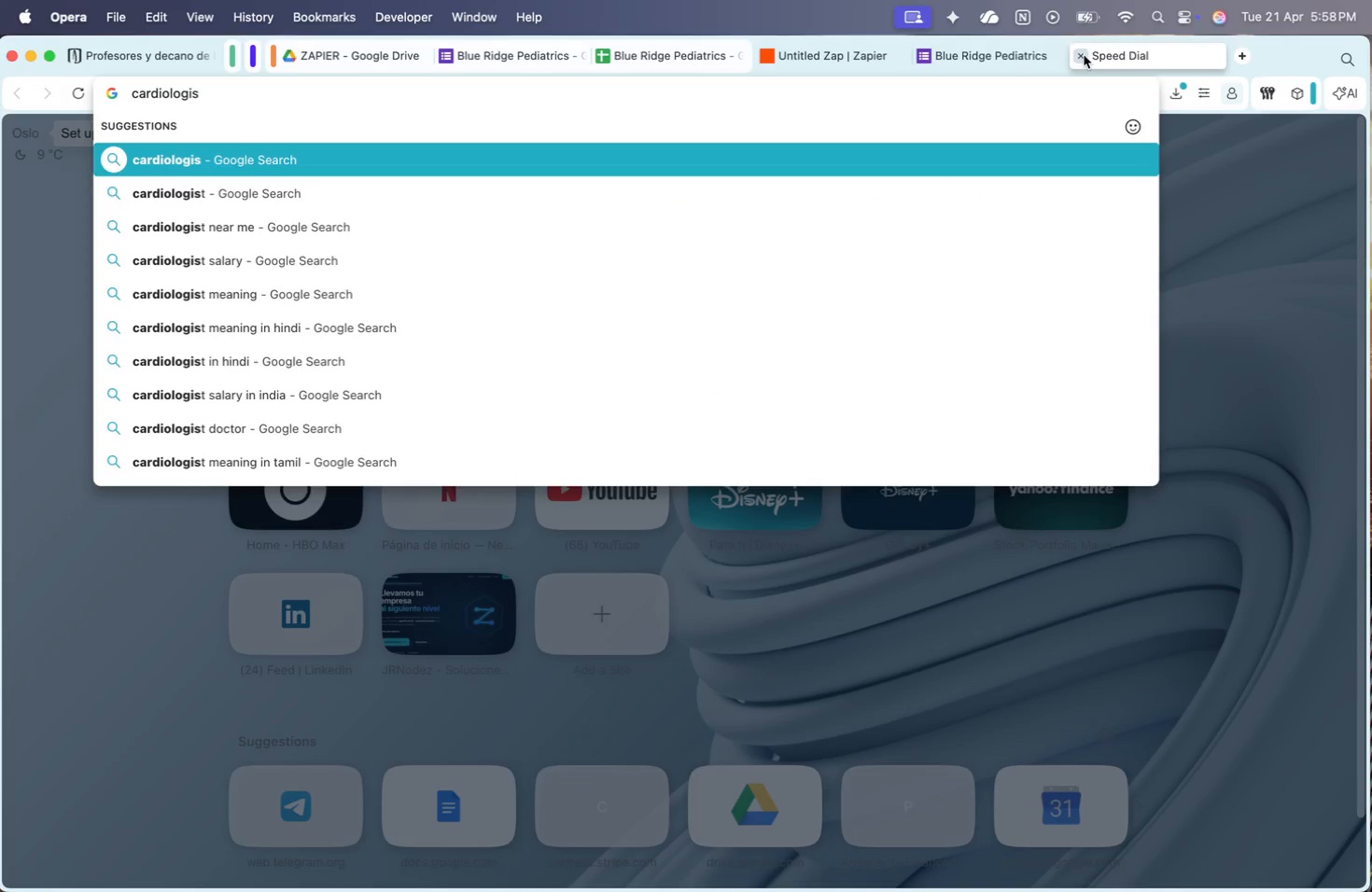 
key(ArrowDown)
 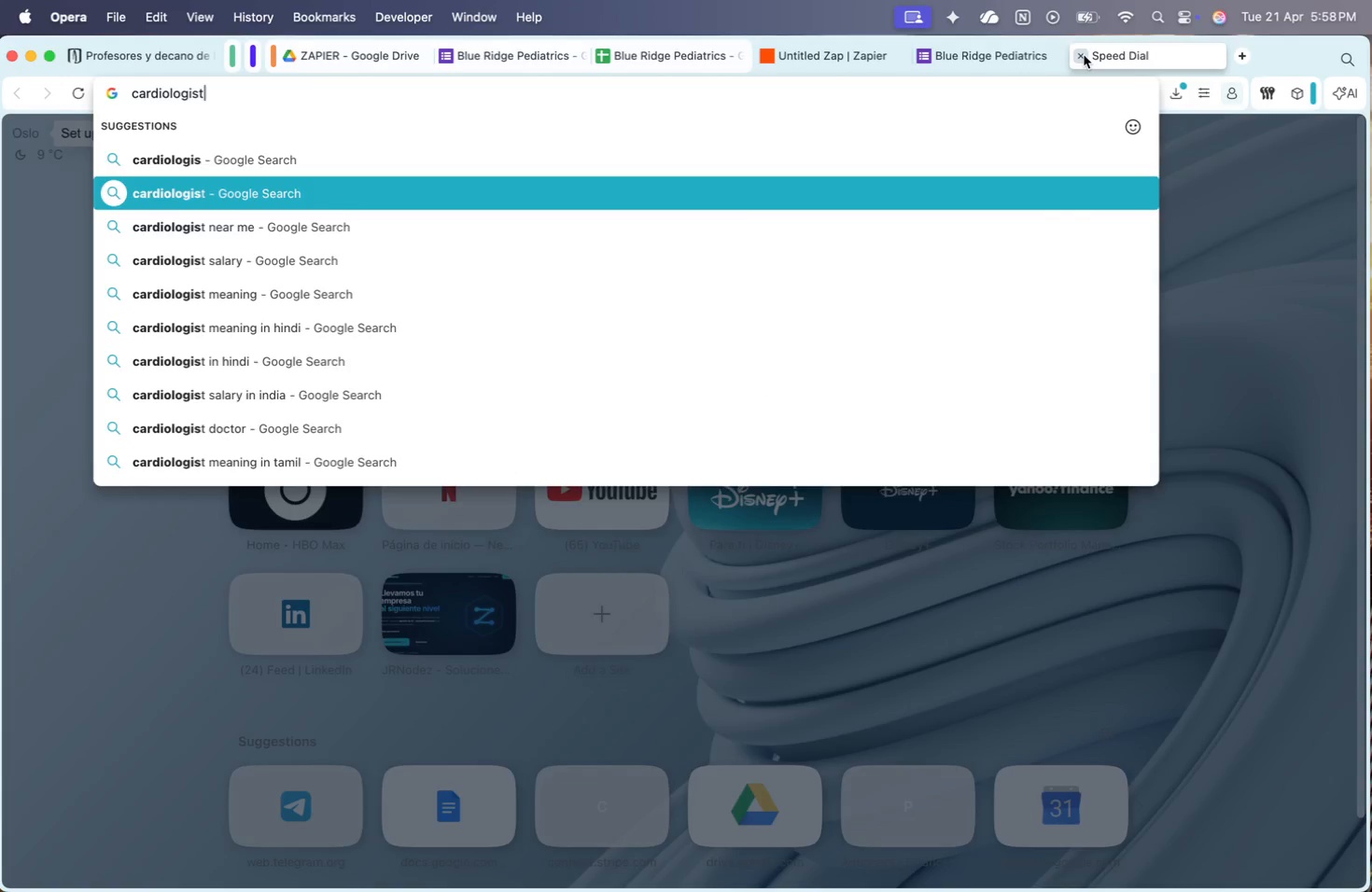 
key(Enter)
 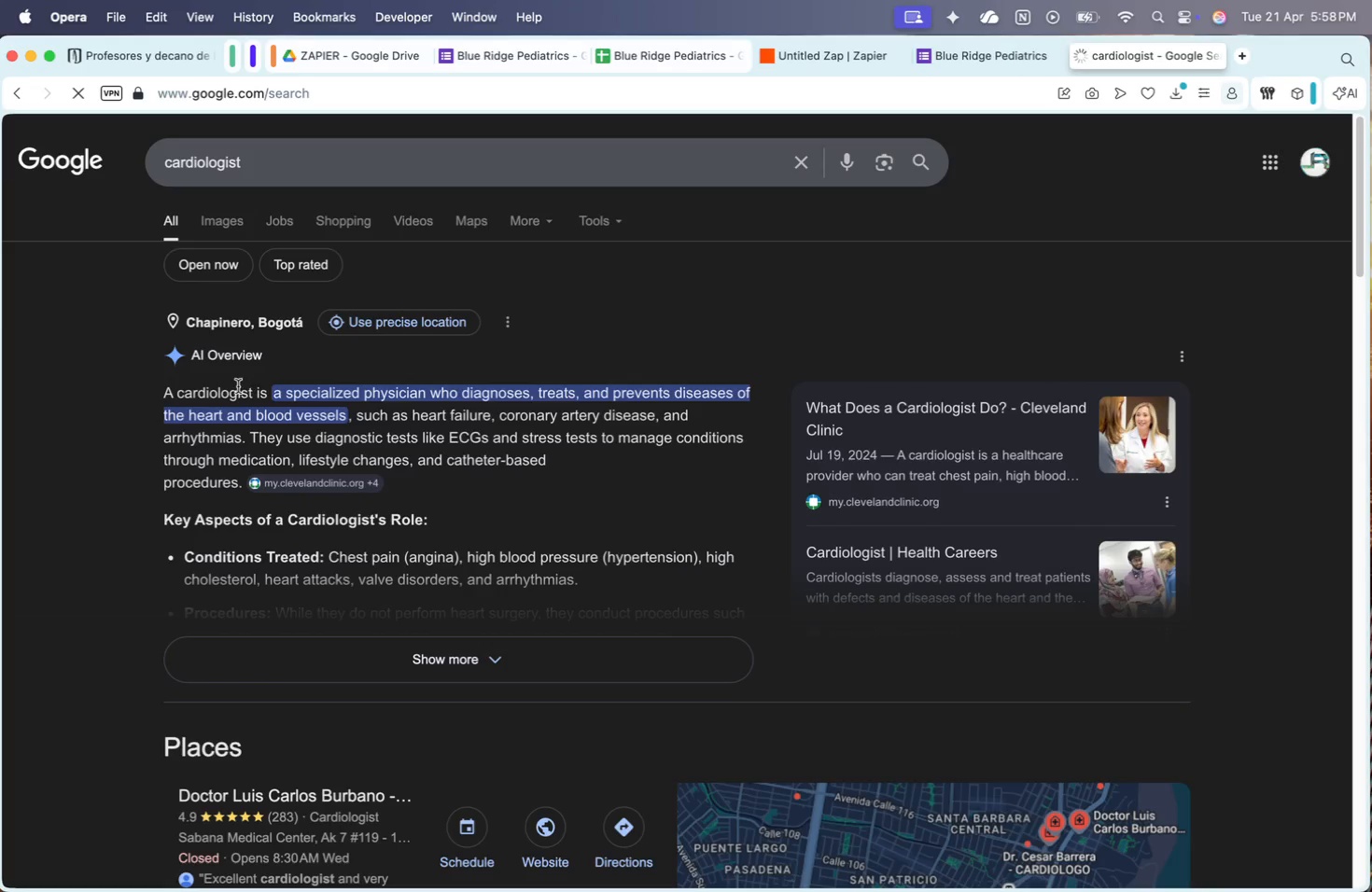 
left_click([231, 170])
 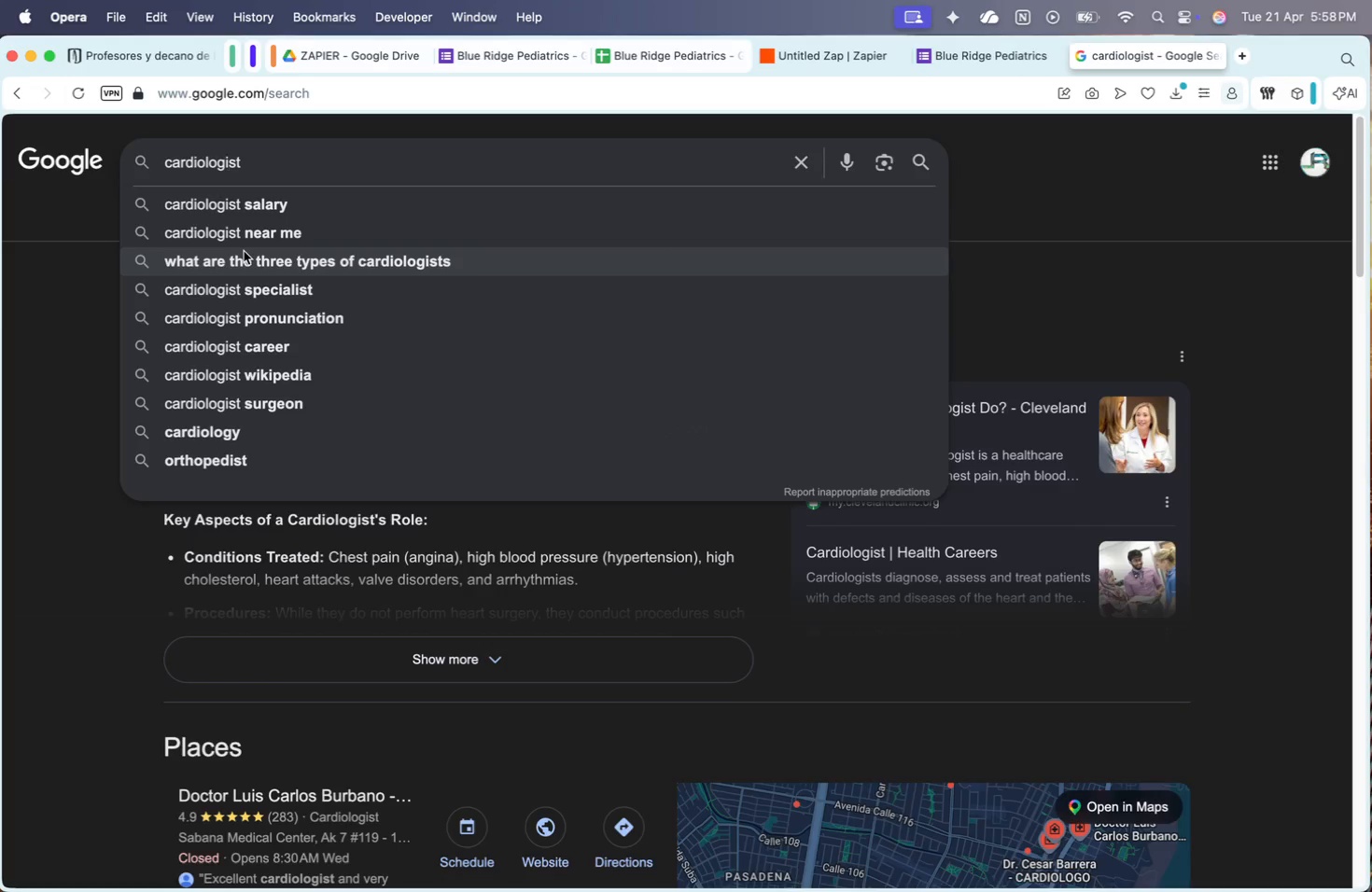 
key(Backspace)
 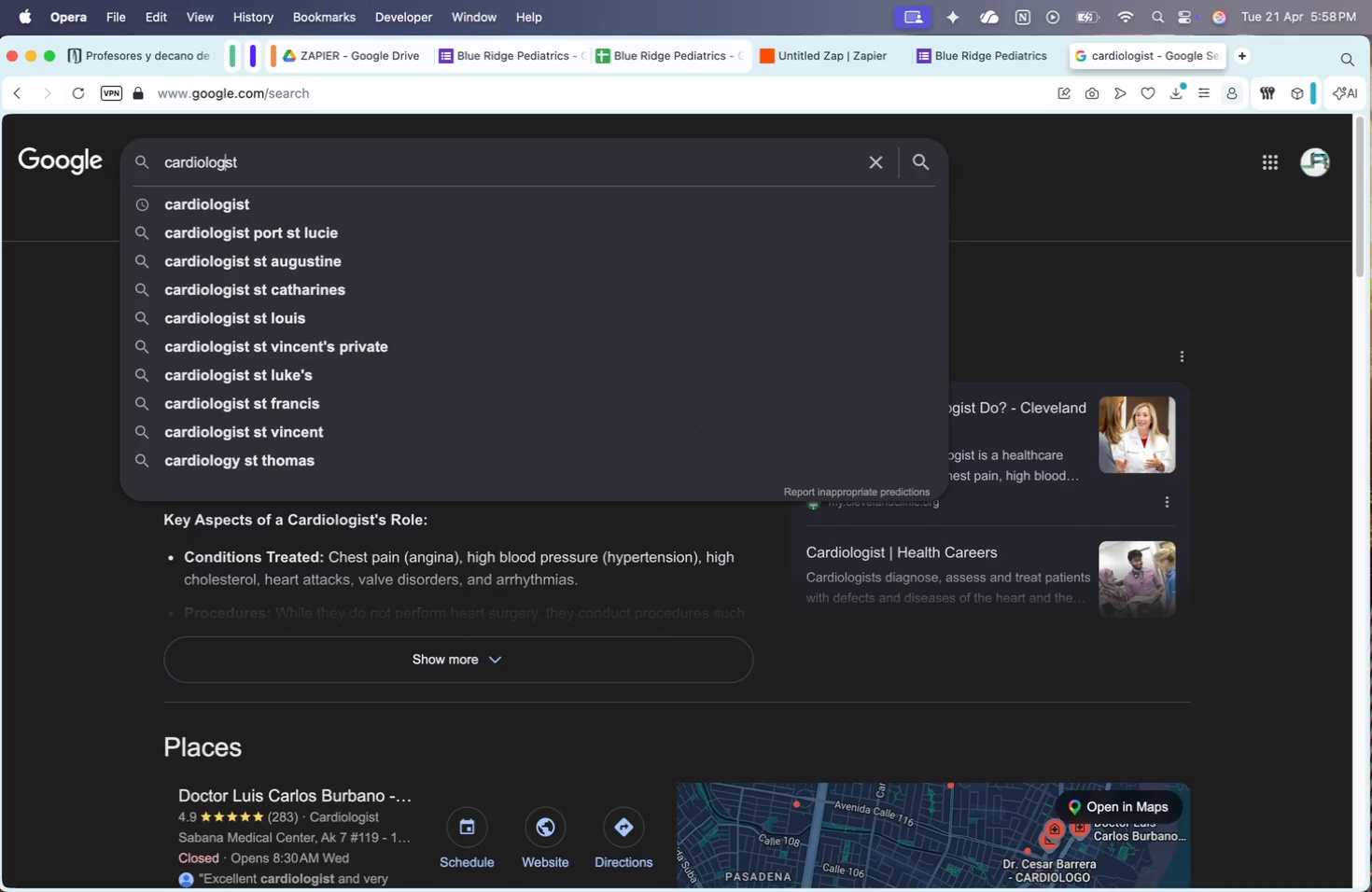 
key(Y)
 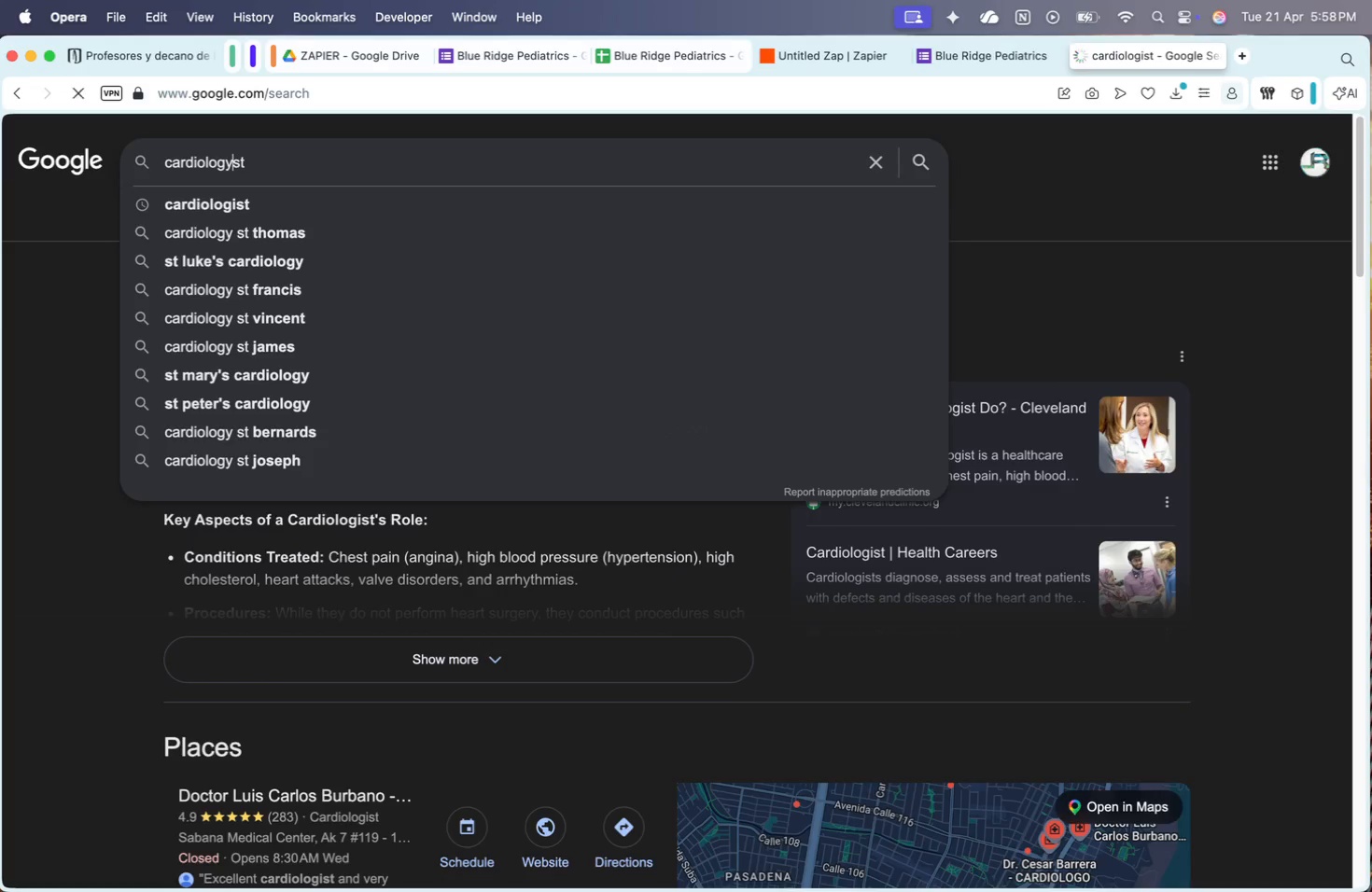 
key(Enter)
 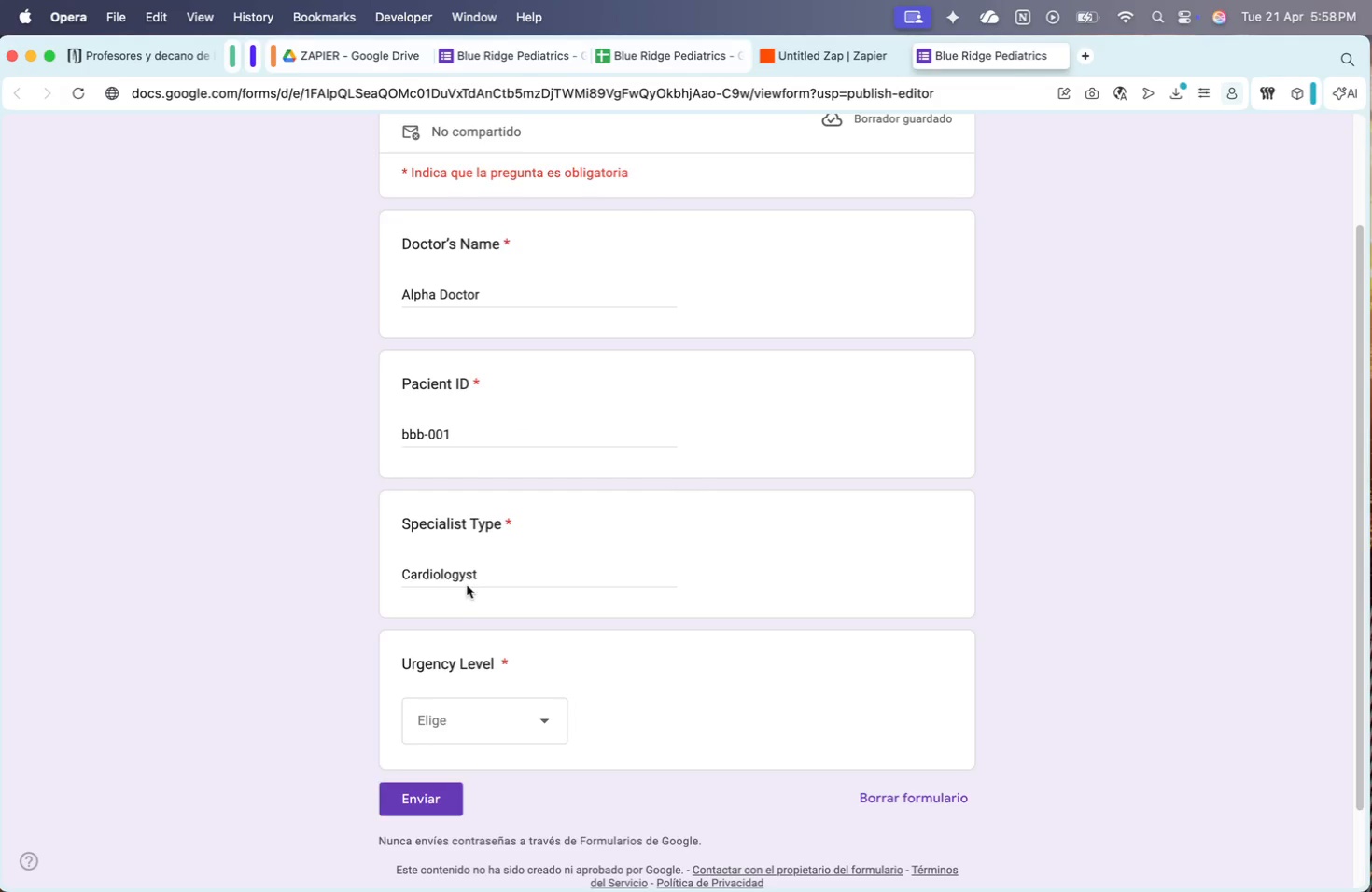 
key(Backspace)
 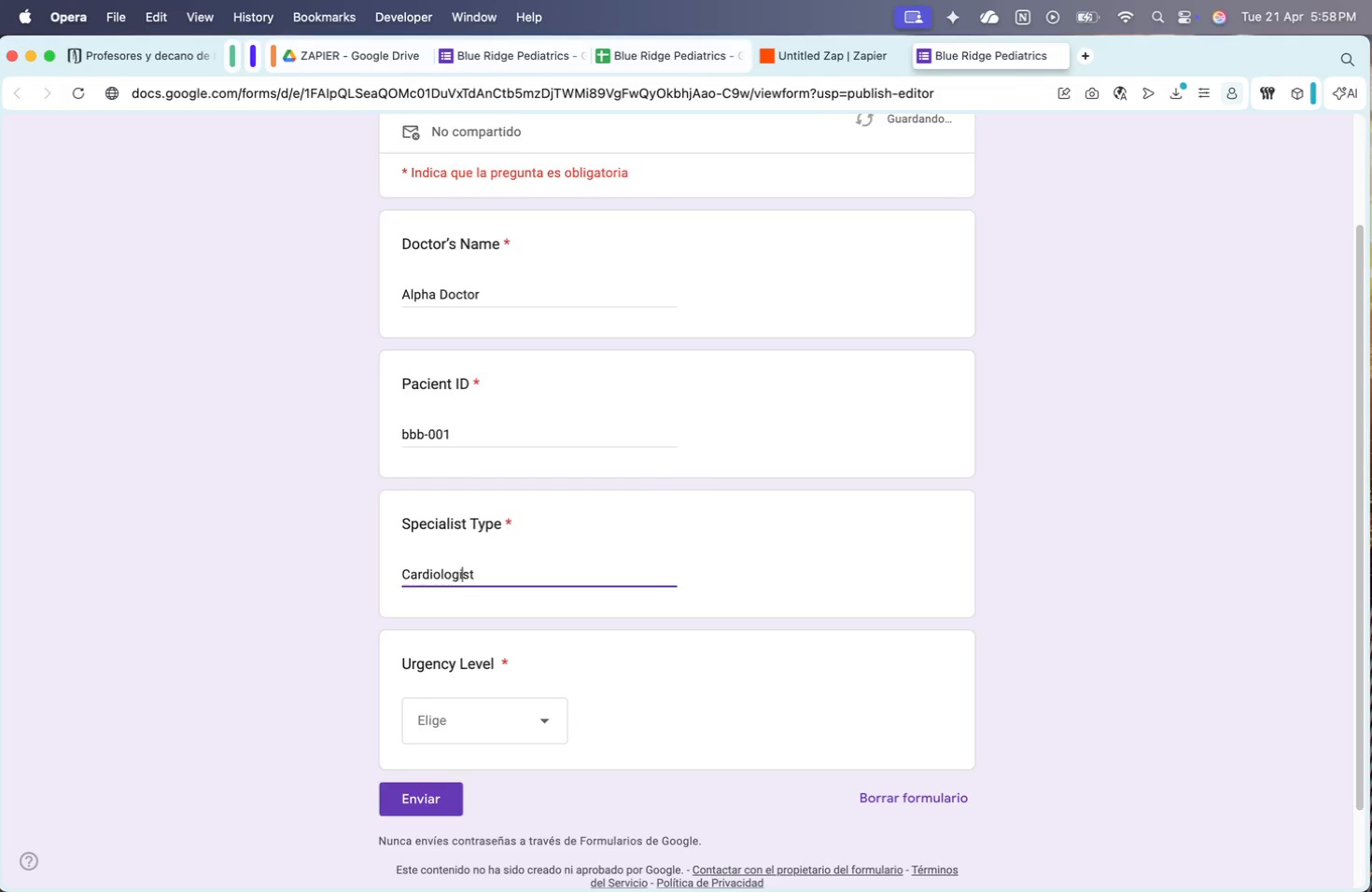 
key(I)
 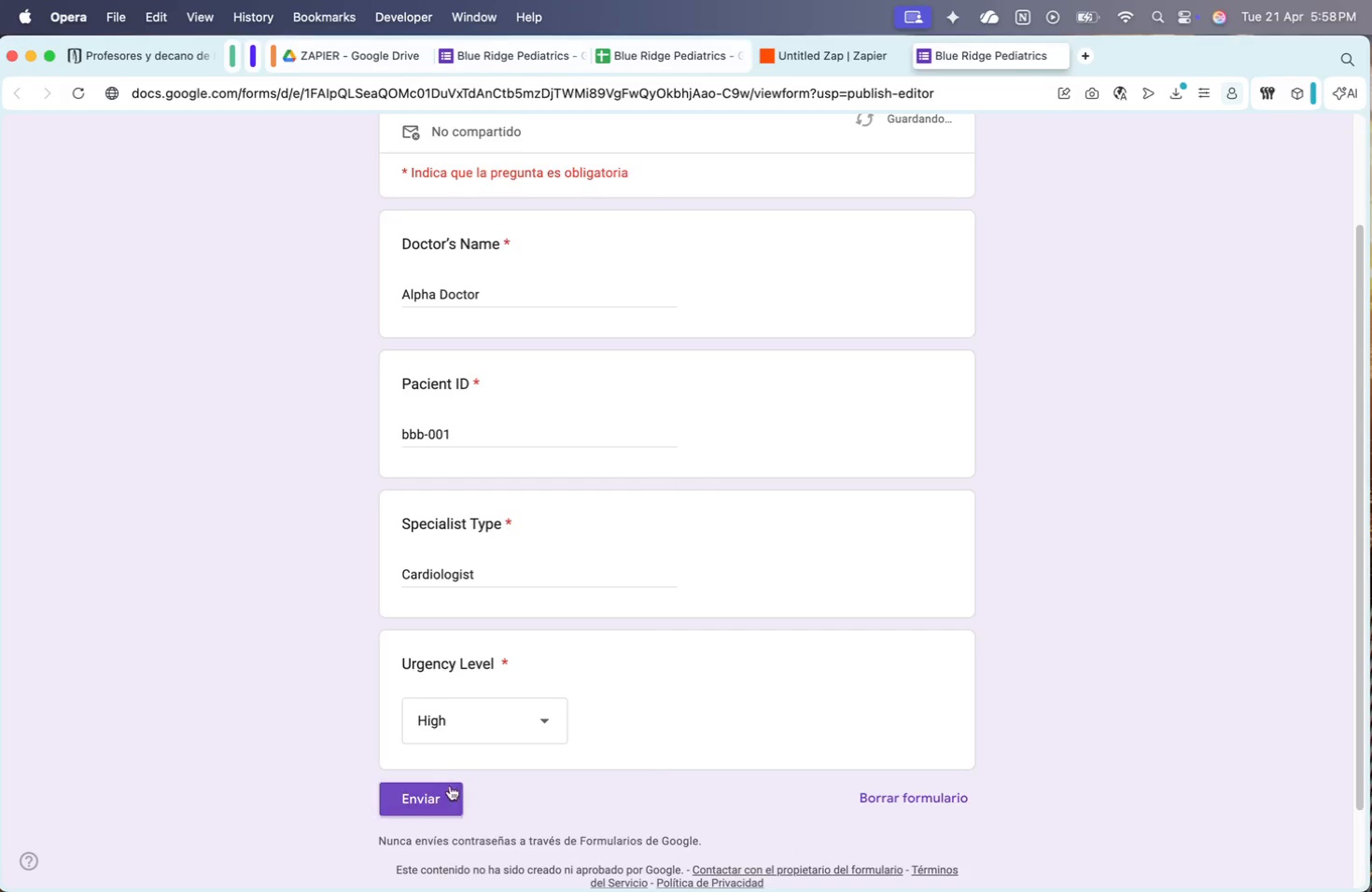 
double_click([472, 784])
 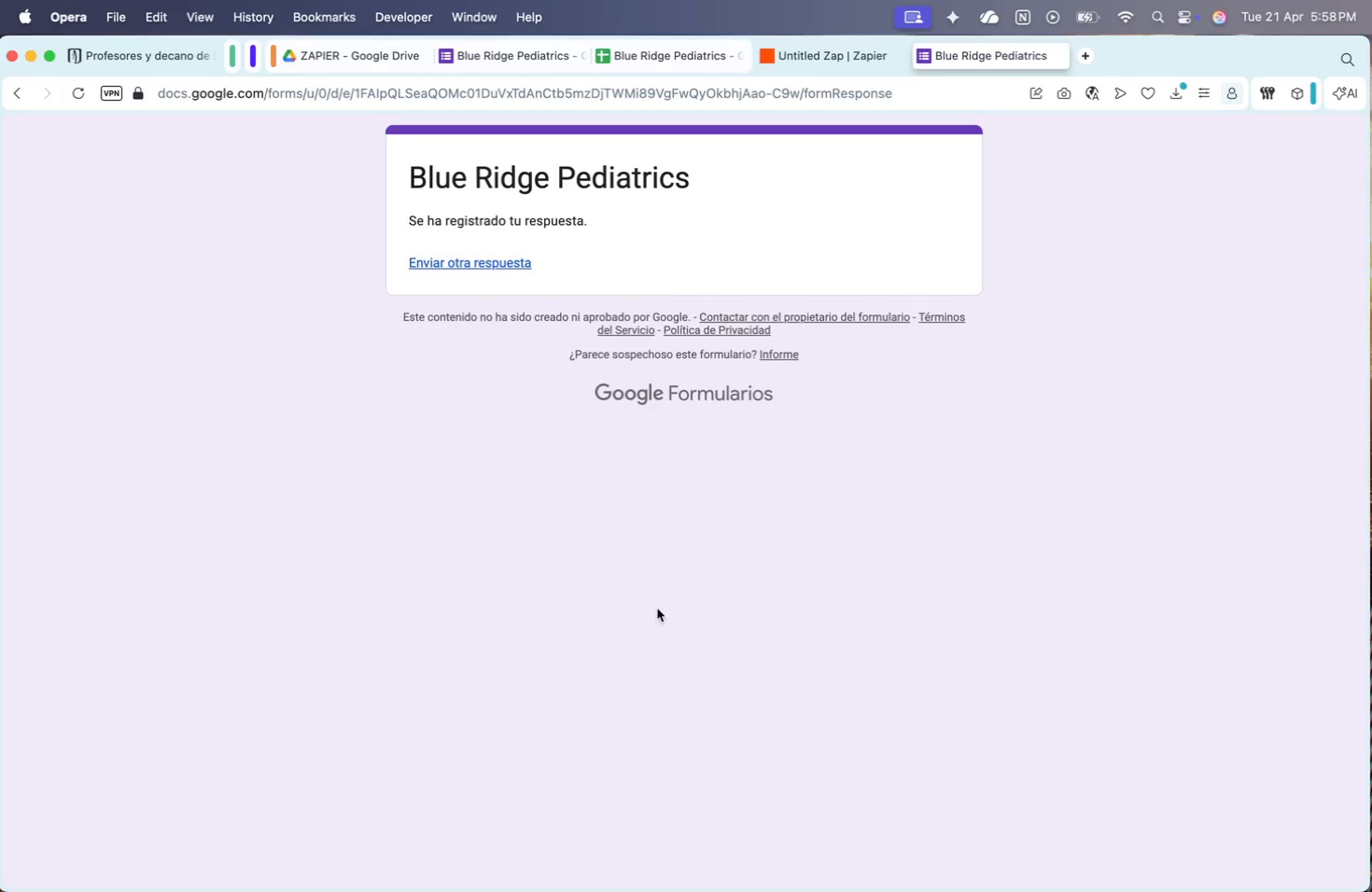 
left_click([858, 55])
 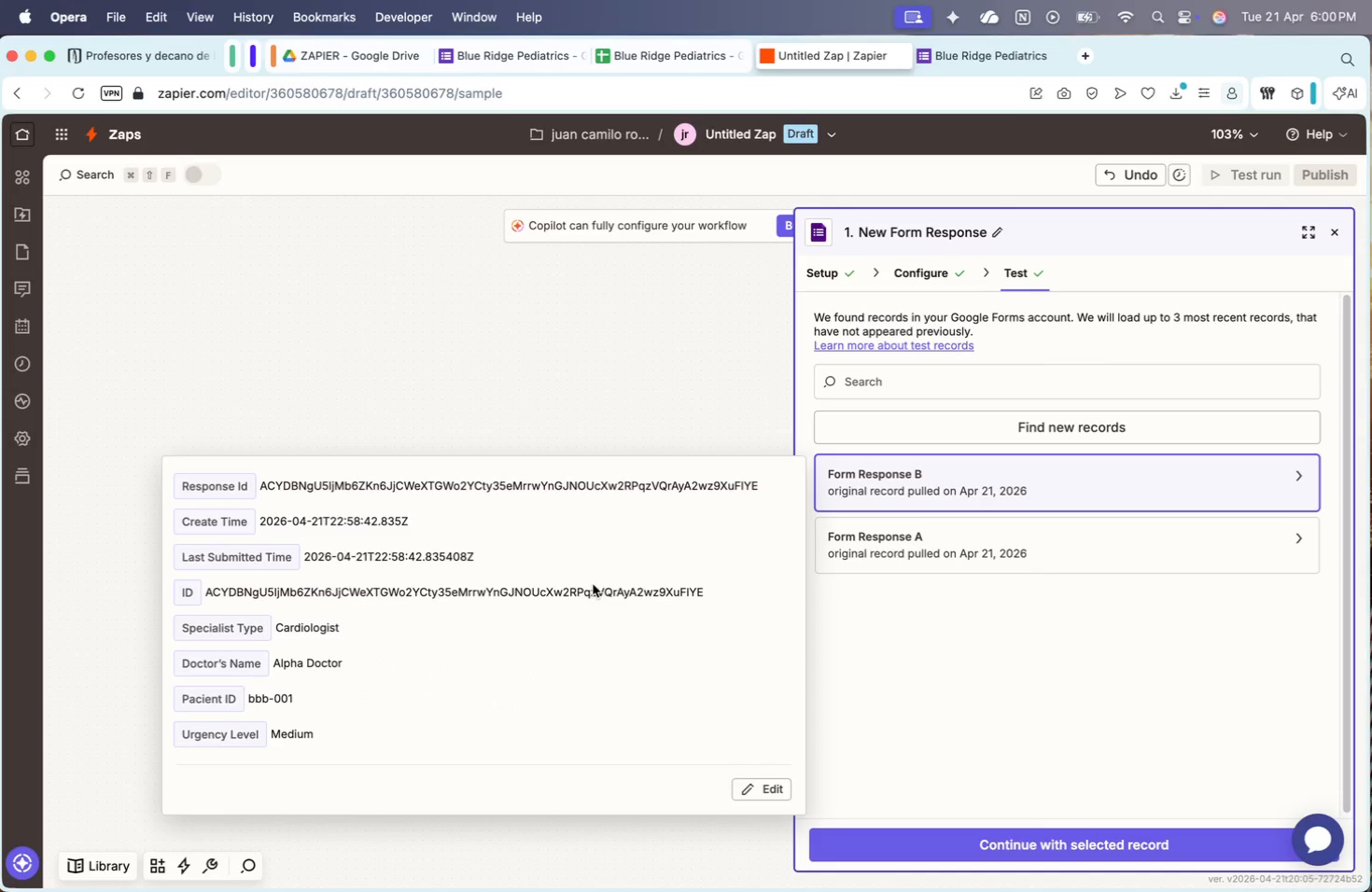 
wait(103.12)
 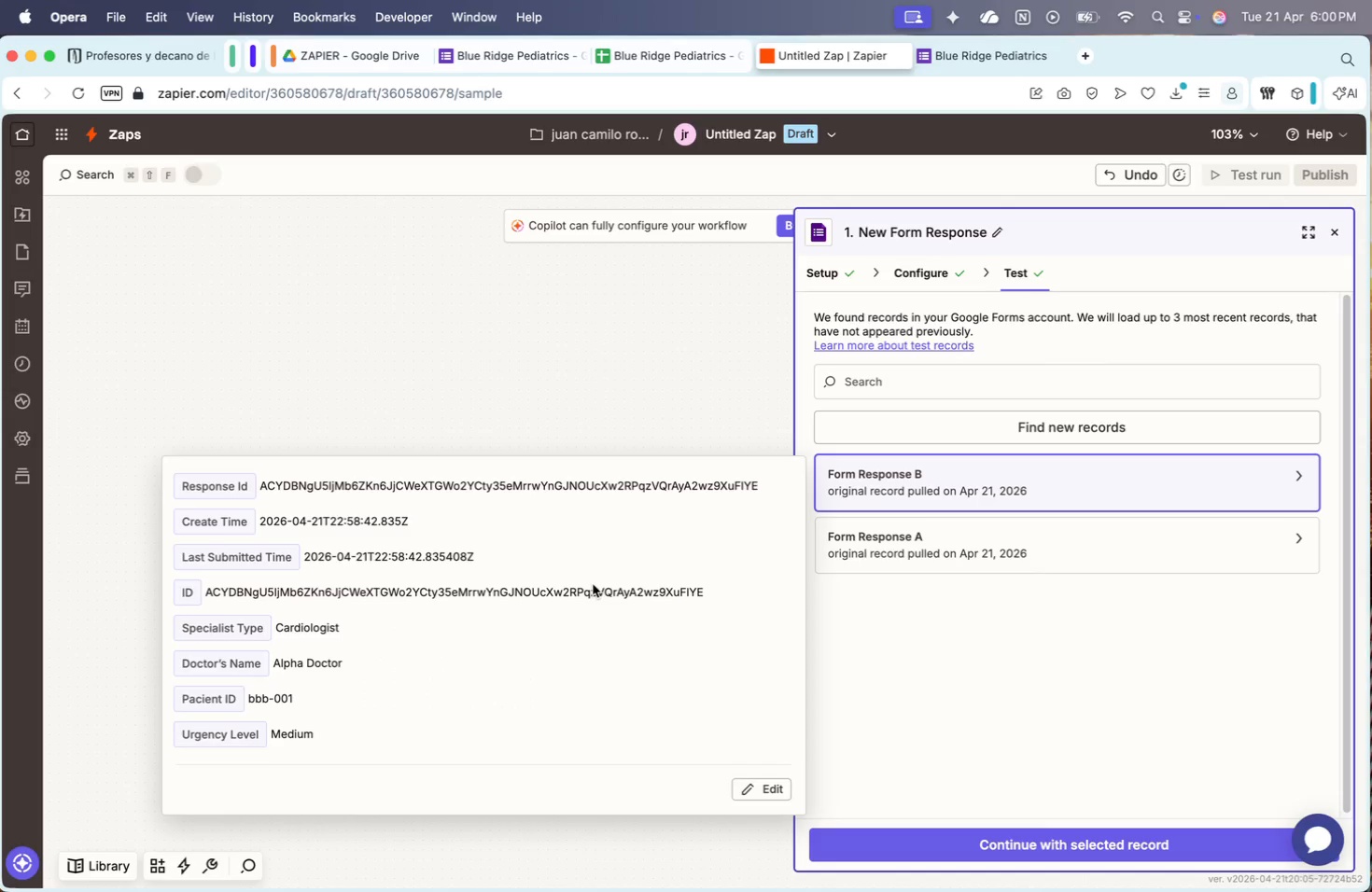 
left_click([959, 840])
 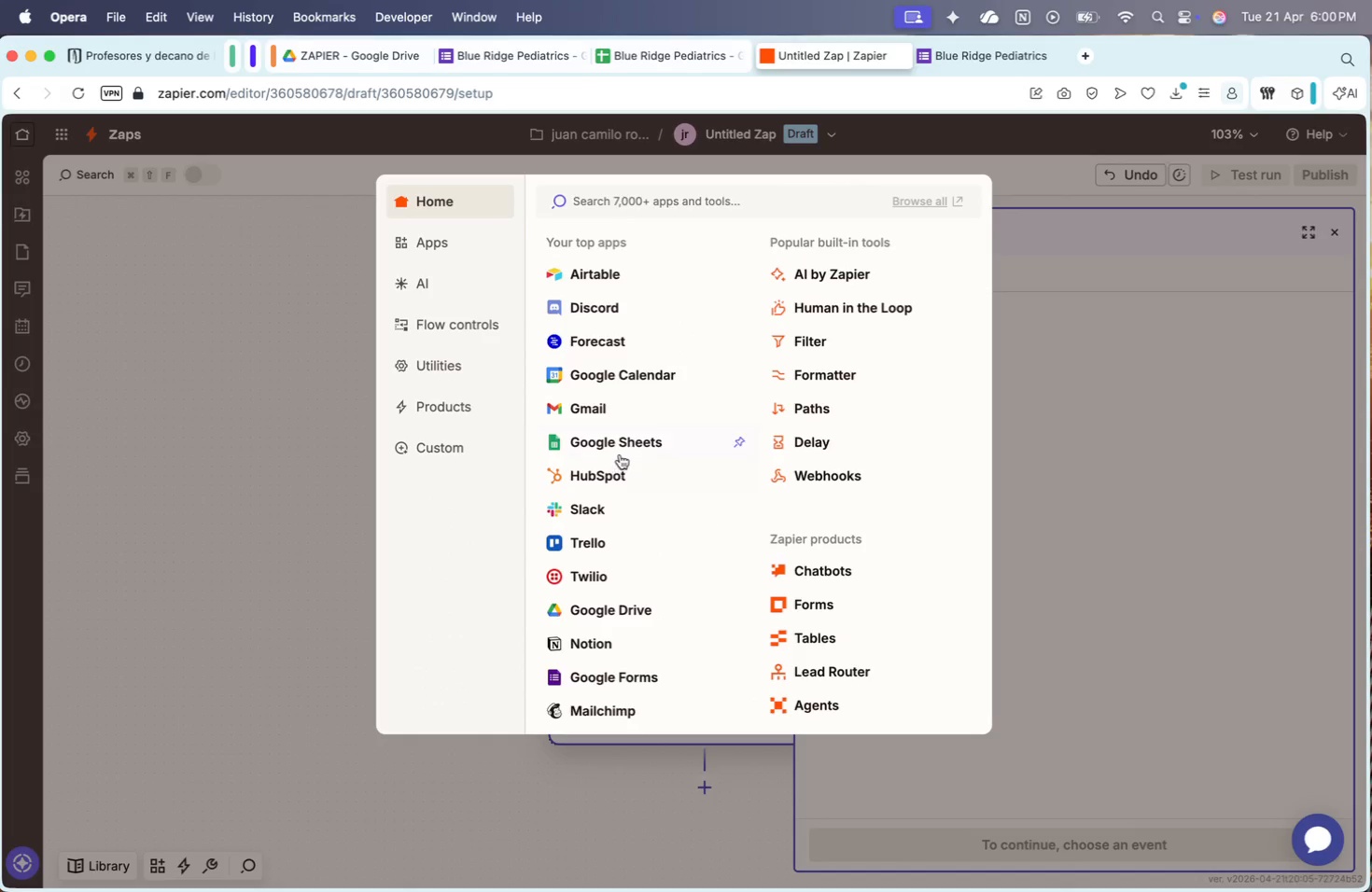 
left_click([620, 454])
 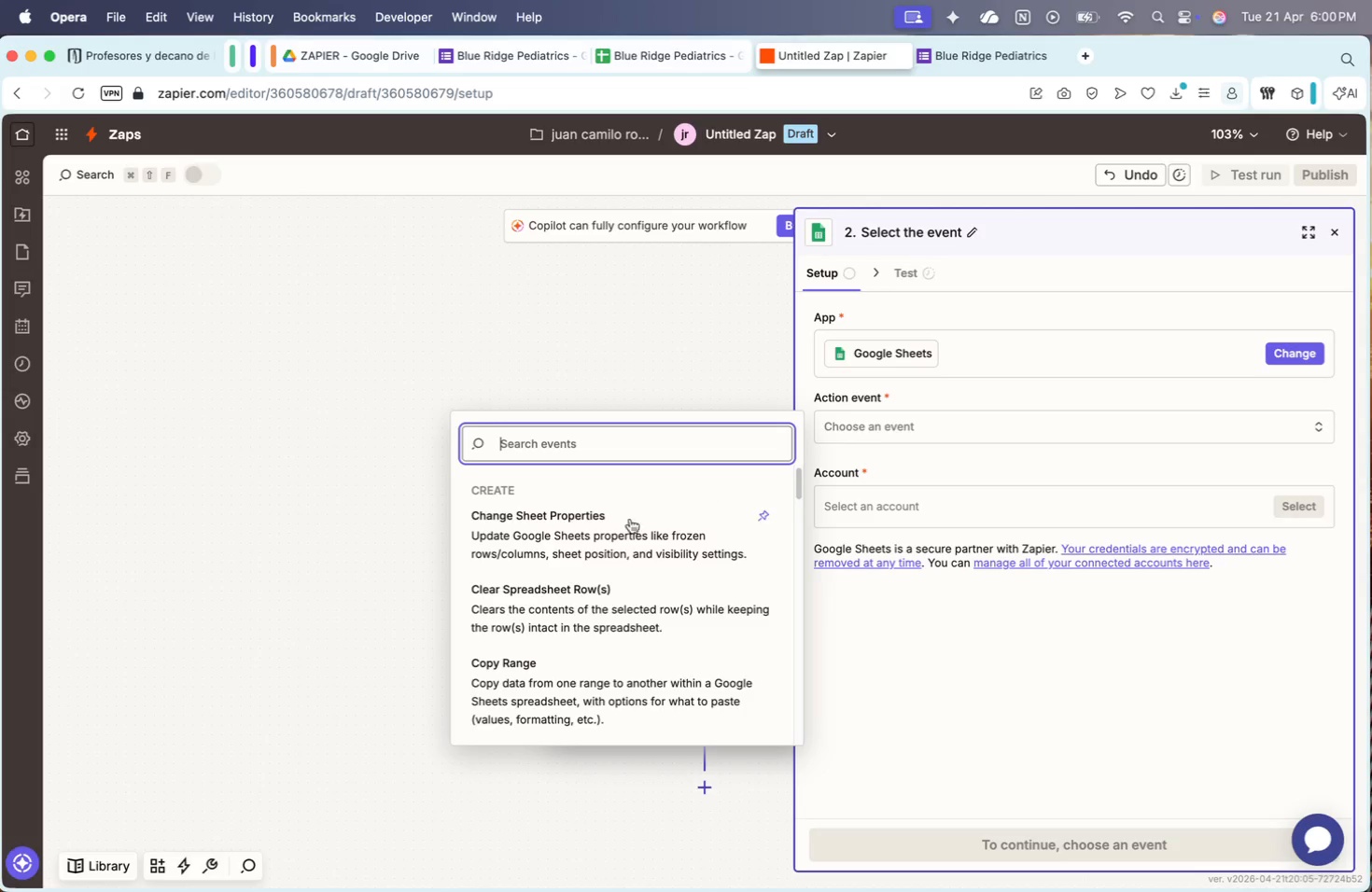 
scroll: coordinate [595, 654], scroll_direction: down, amount: 56.0